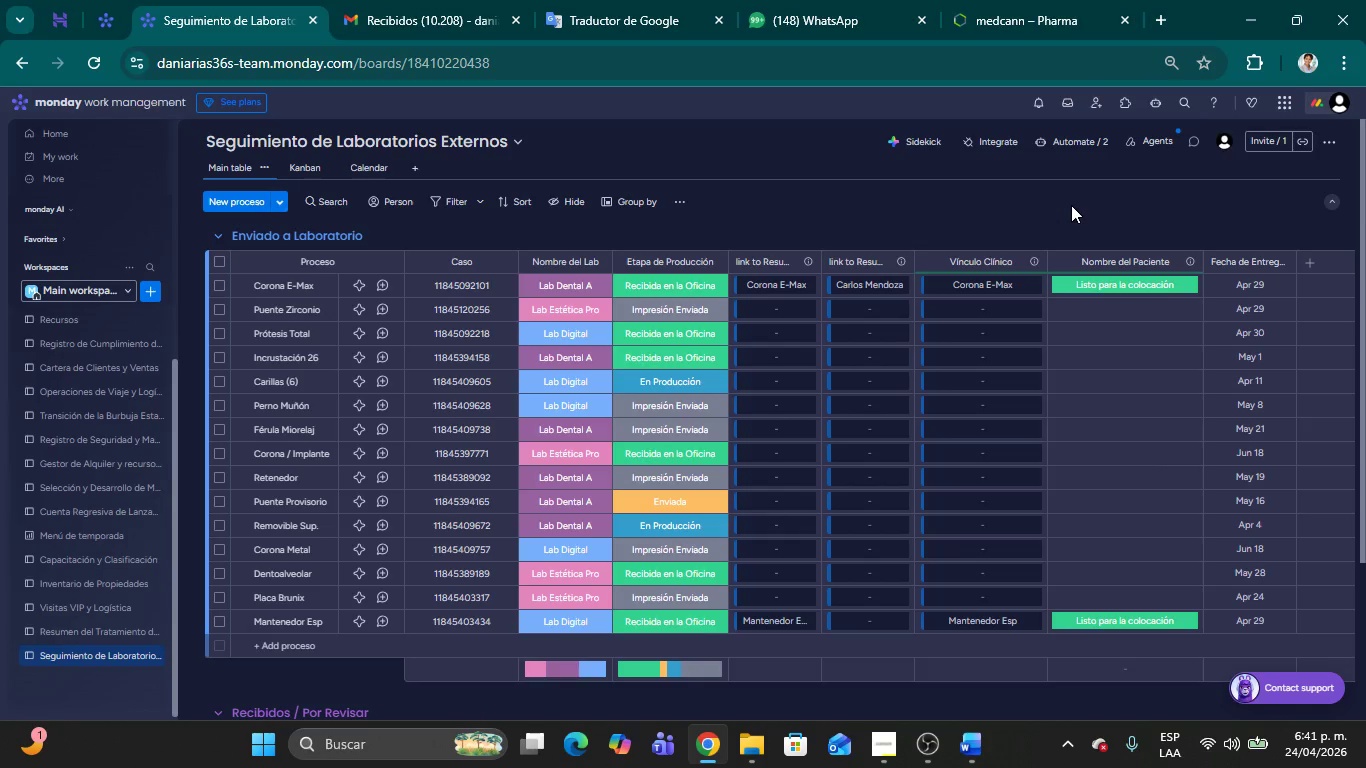 
wait(12.0)
 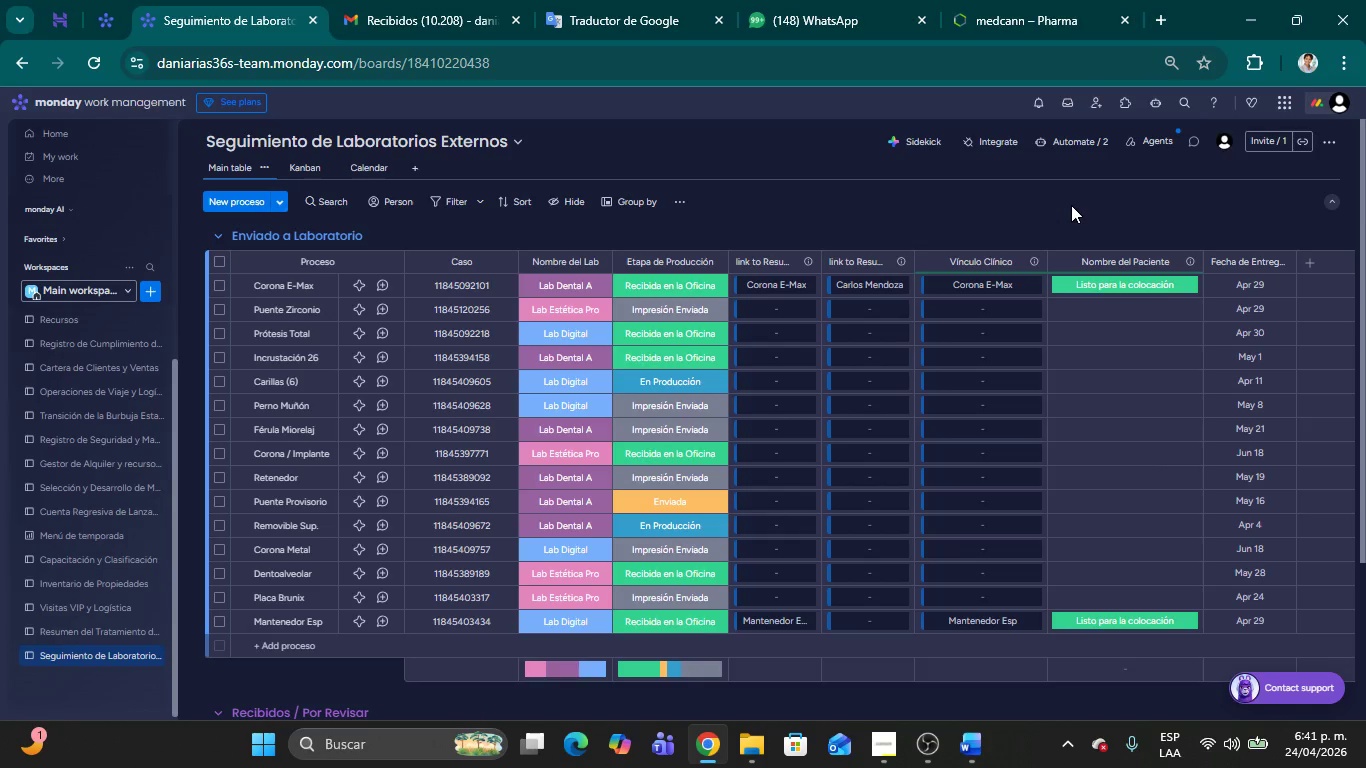 
left_click([377, 175])
 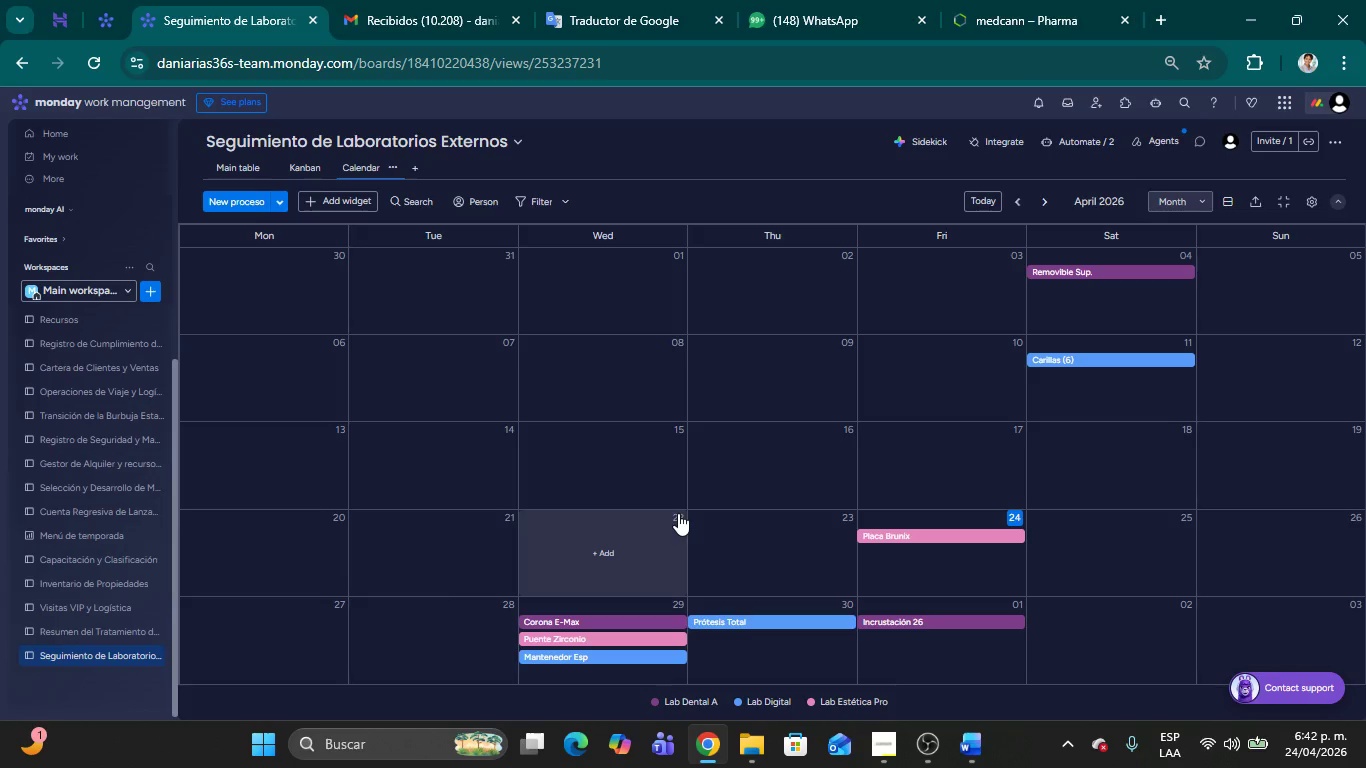 
wait(26.77)
 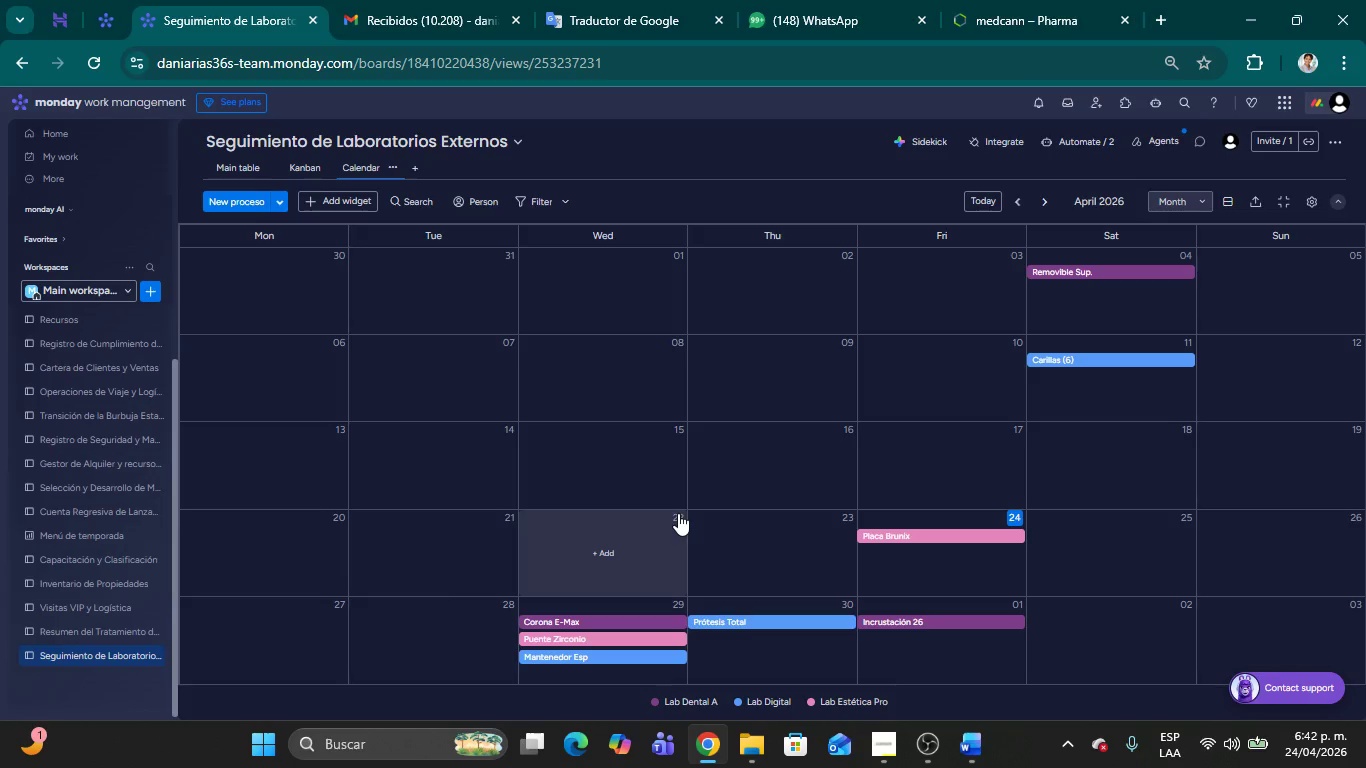 
left_click([257, 166])
 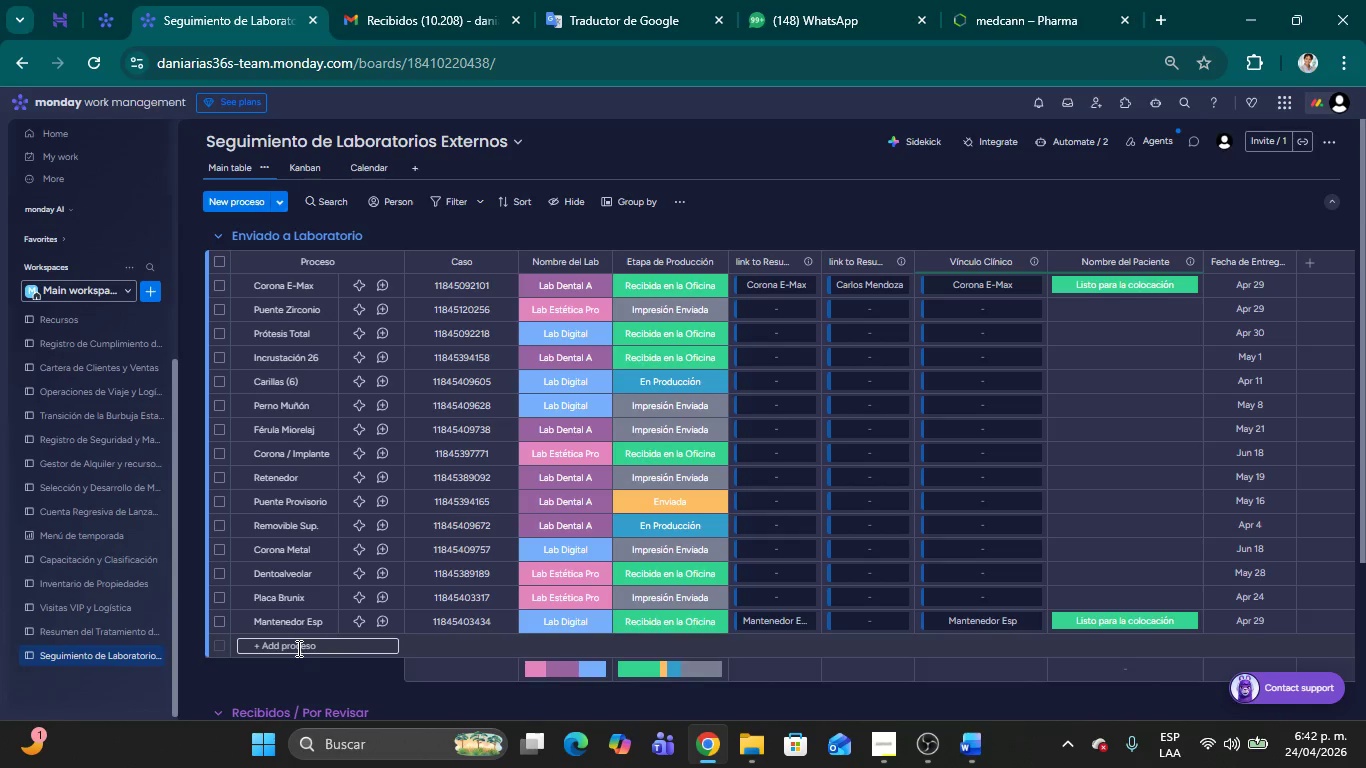 
wait(41.36)
 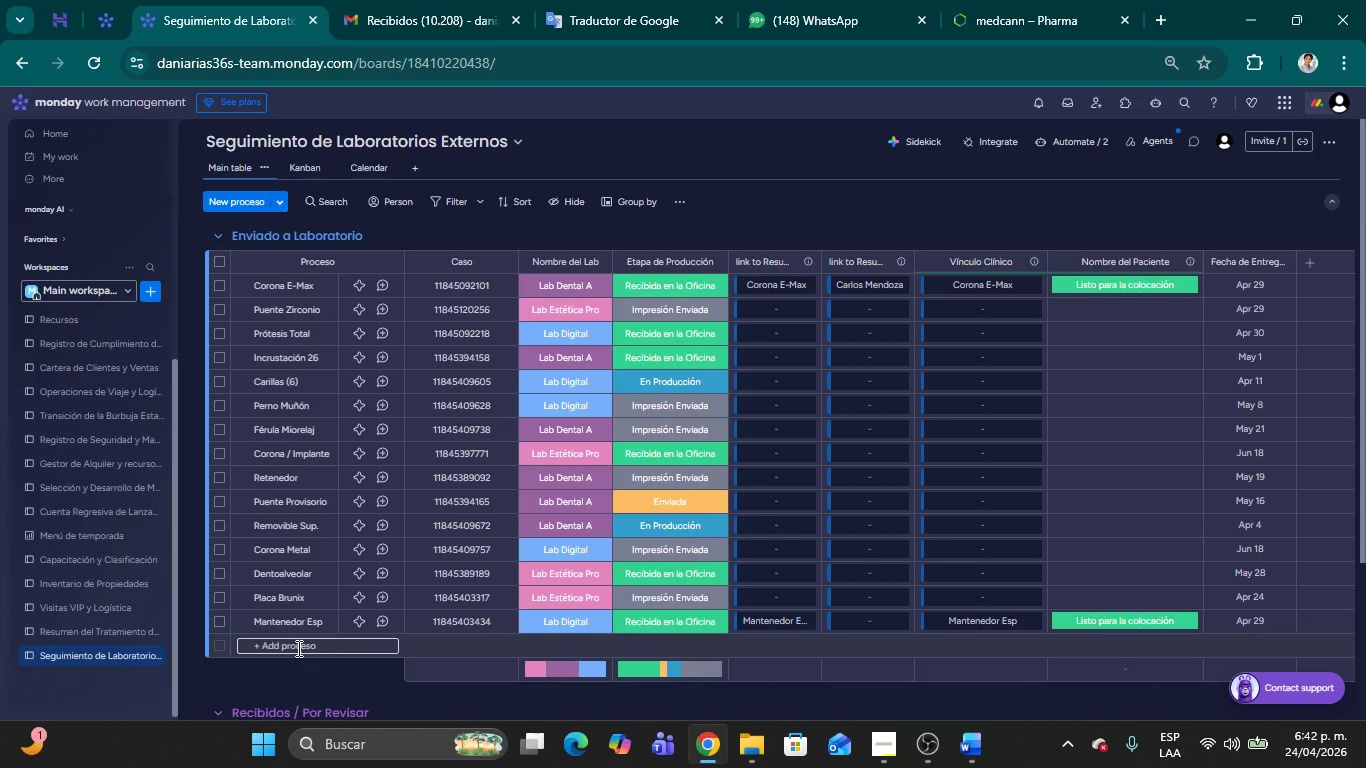 
left_click([85, 632])
 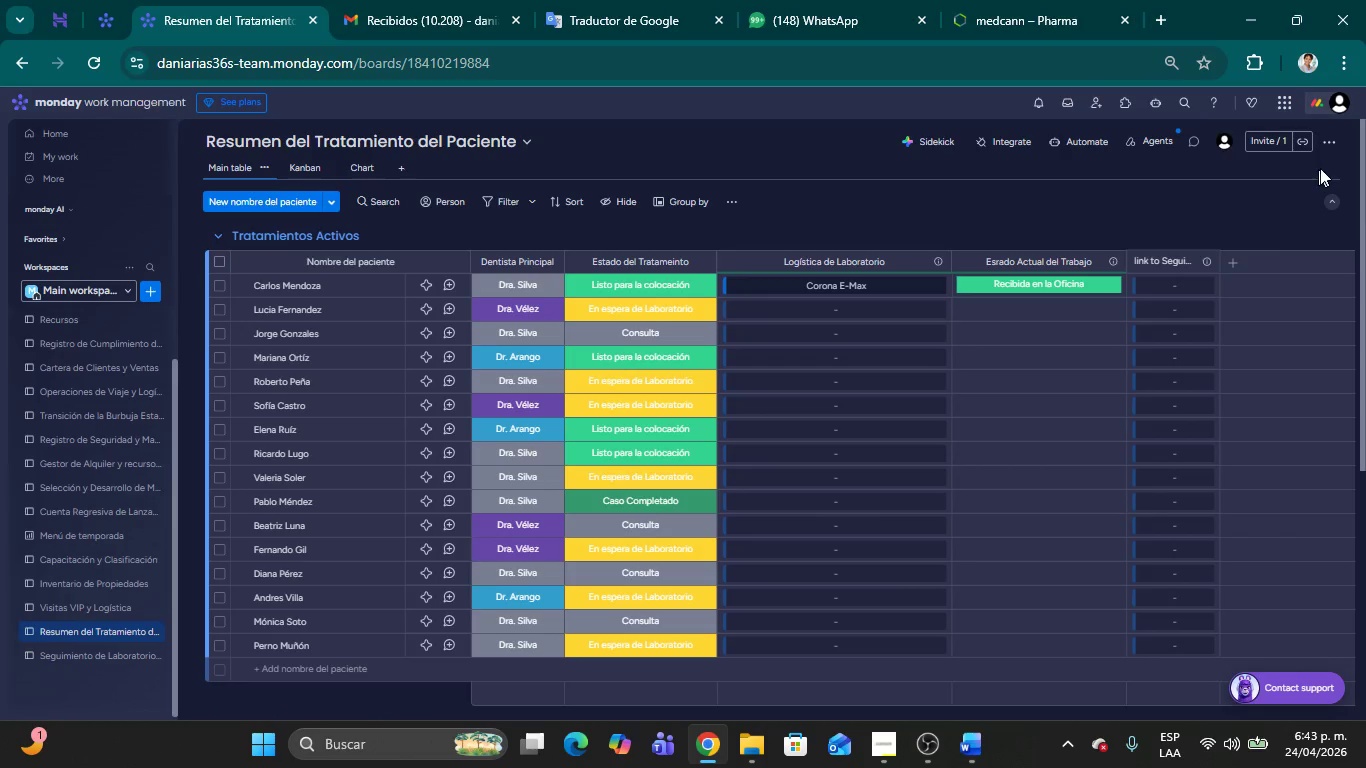 
left_click([1340, 69])
 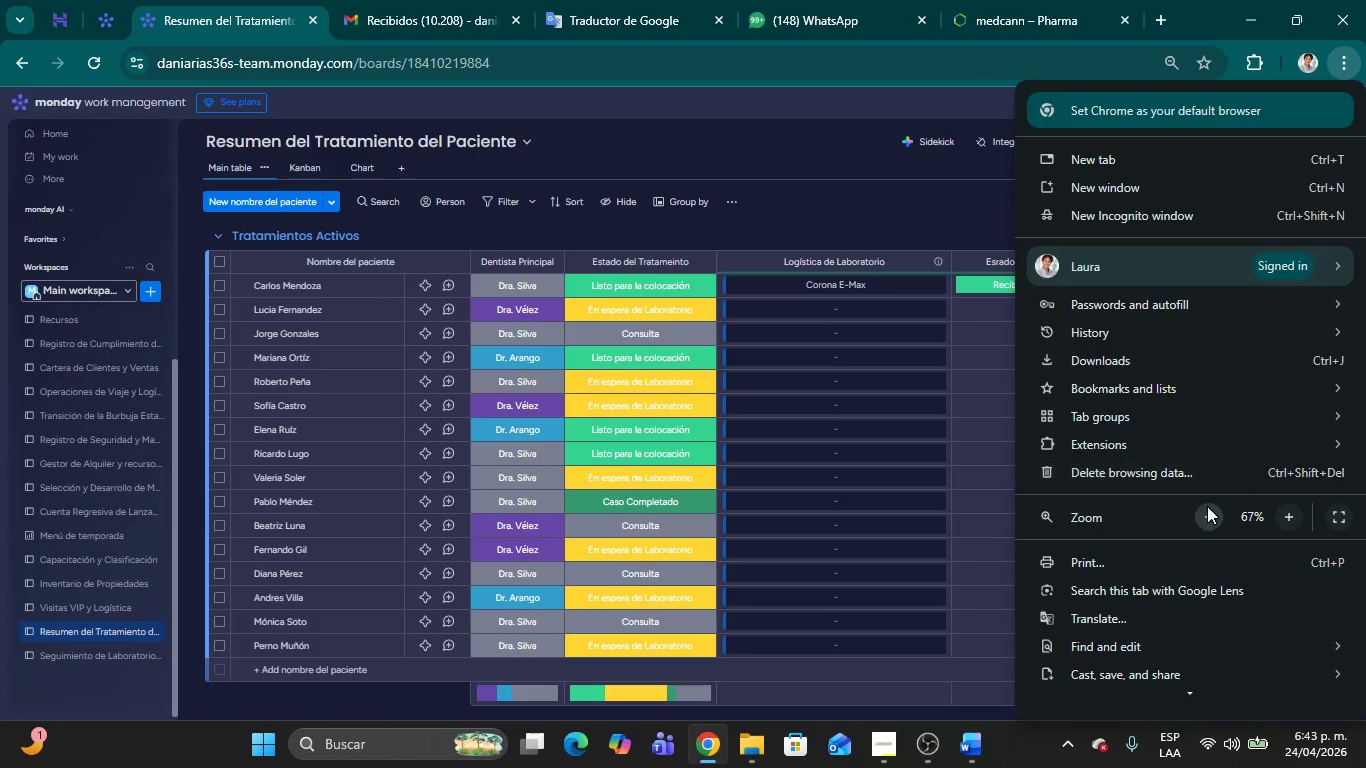 
left_click([1204, 514])
 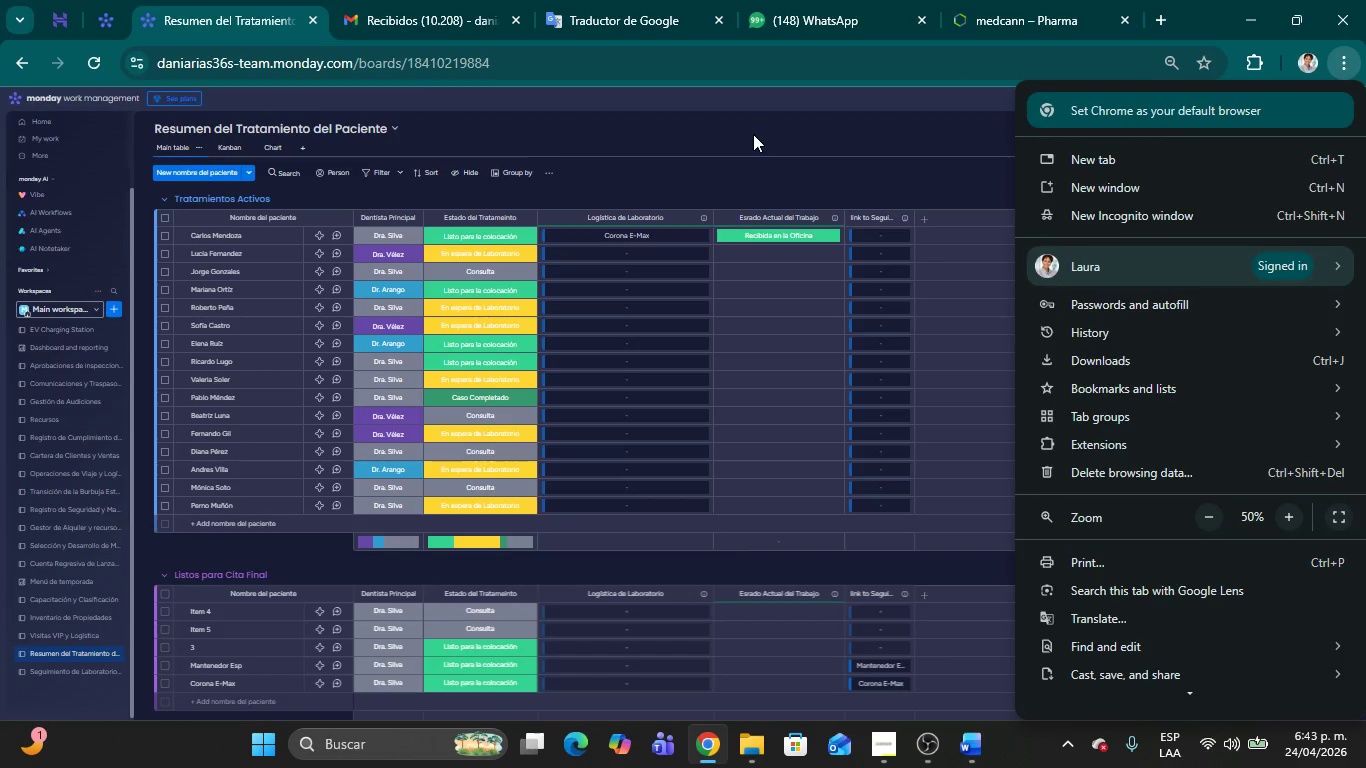 
left_click([753, 134])
 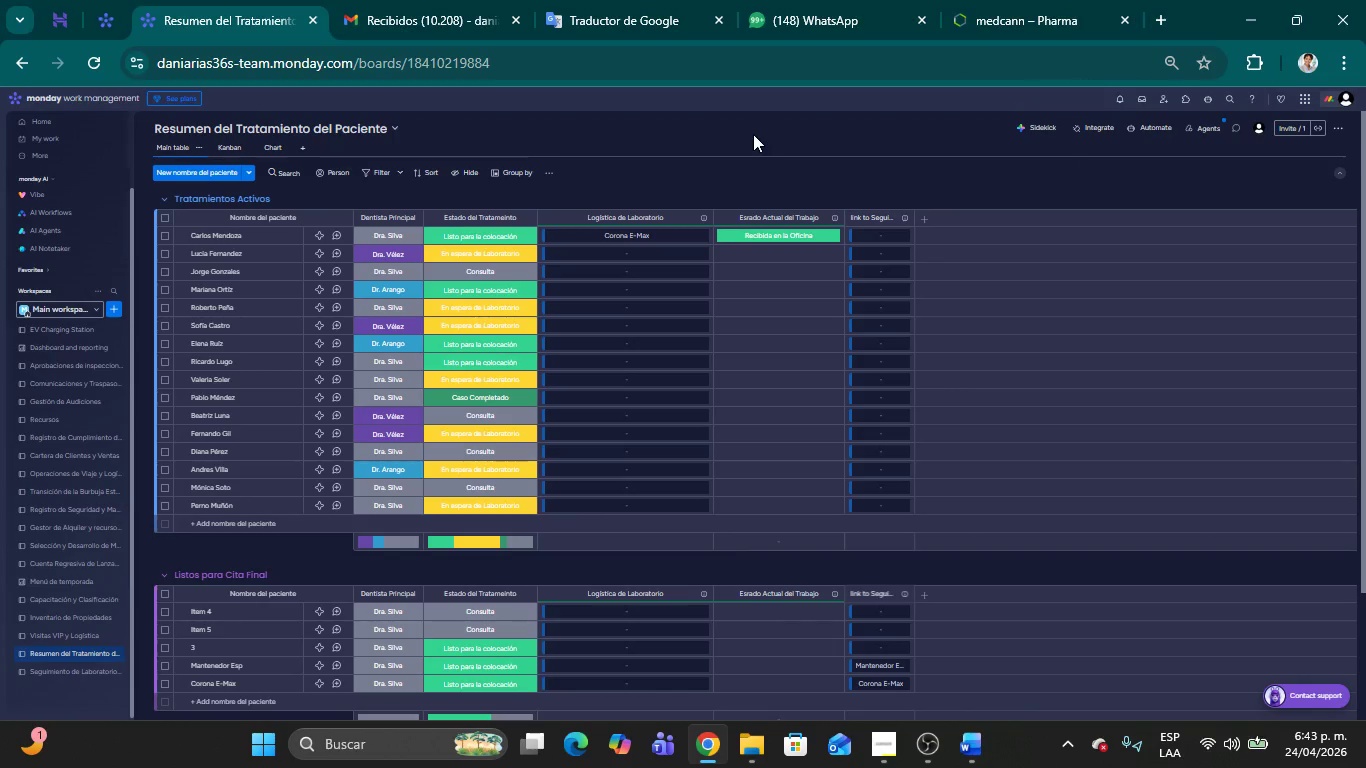 
key(Meta+Shift+MetaLeft)
 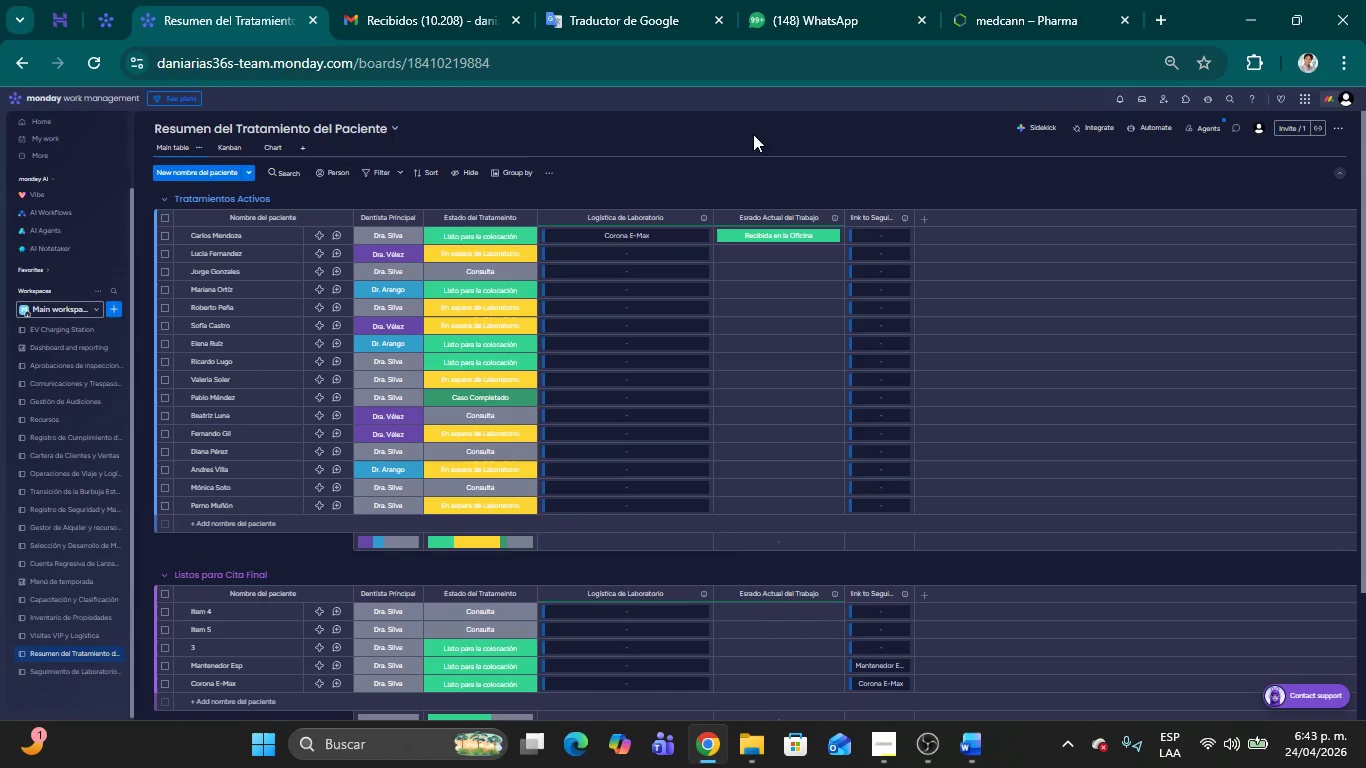 
key(Meta+Shift+S)
 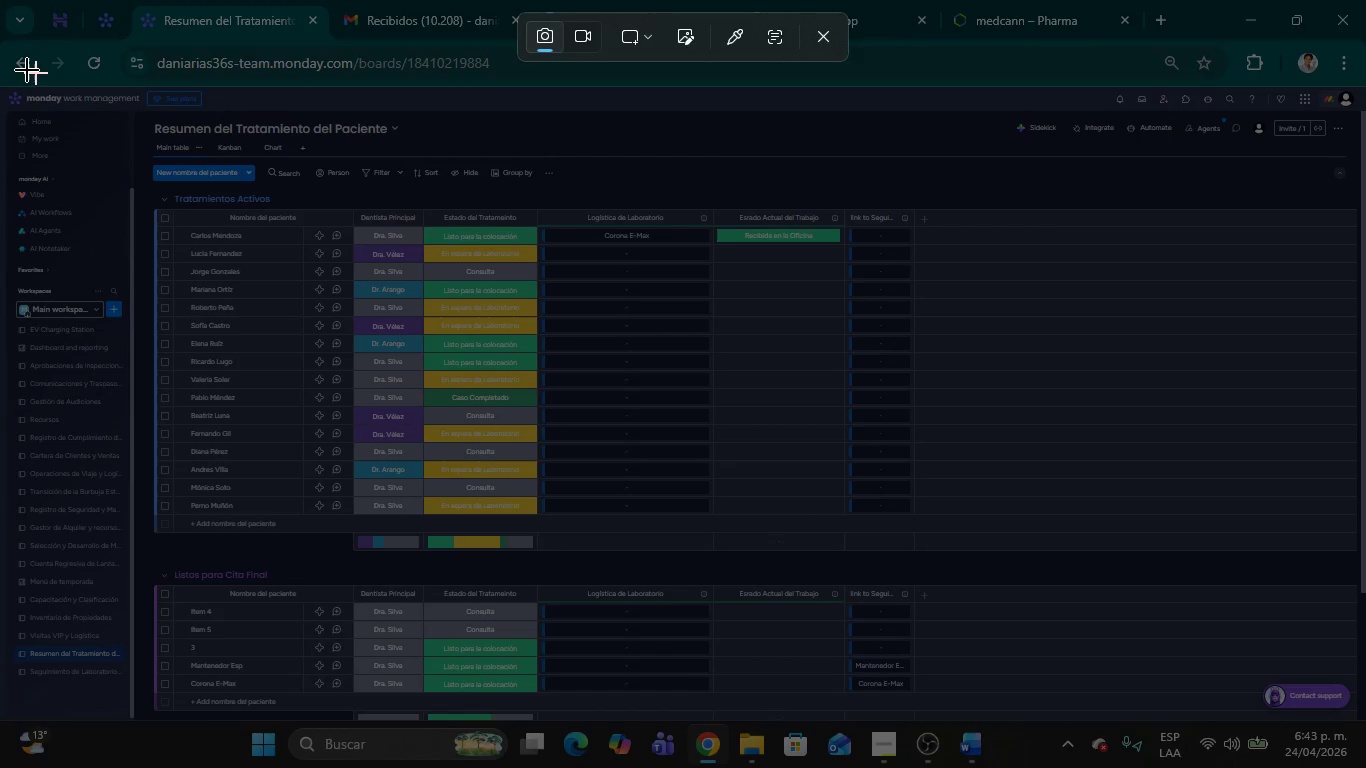 
left_click_drag(start_coordinate=[4, 39], to_coordinate=[1365, 767])
 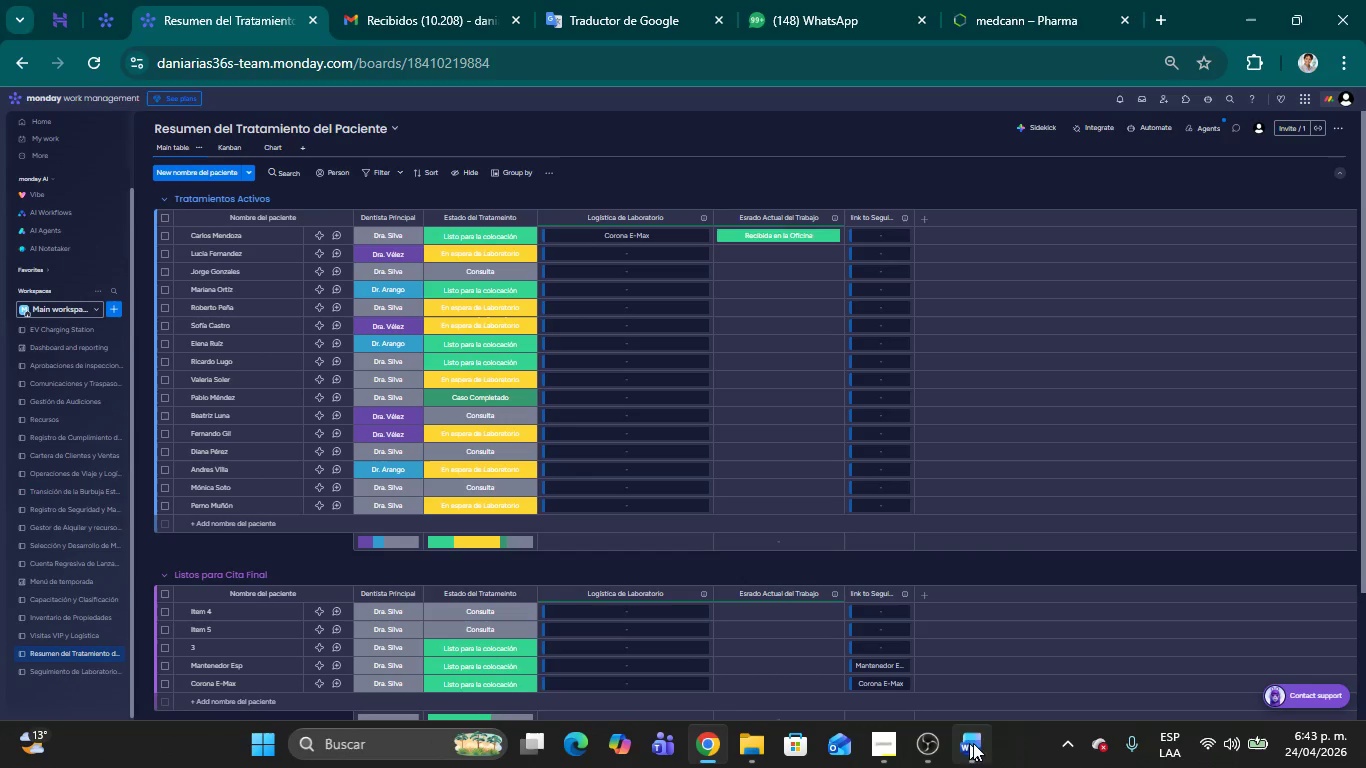 
left_click([978, 743])
 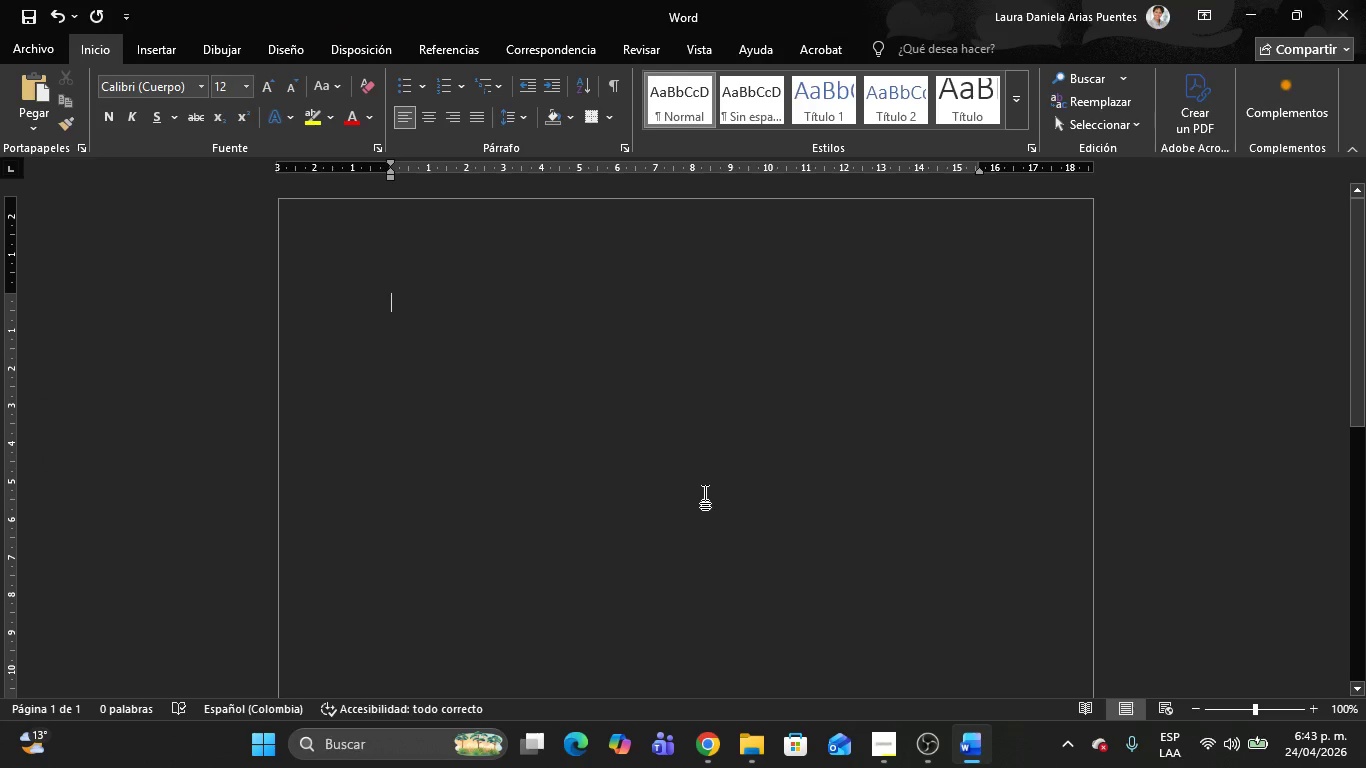 
key(Control+V)
 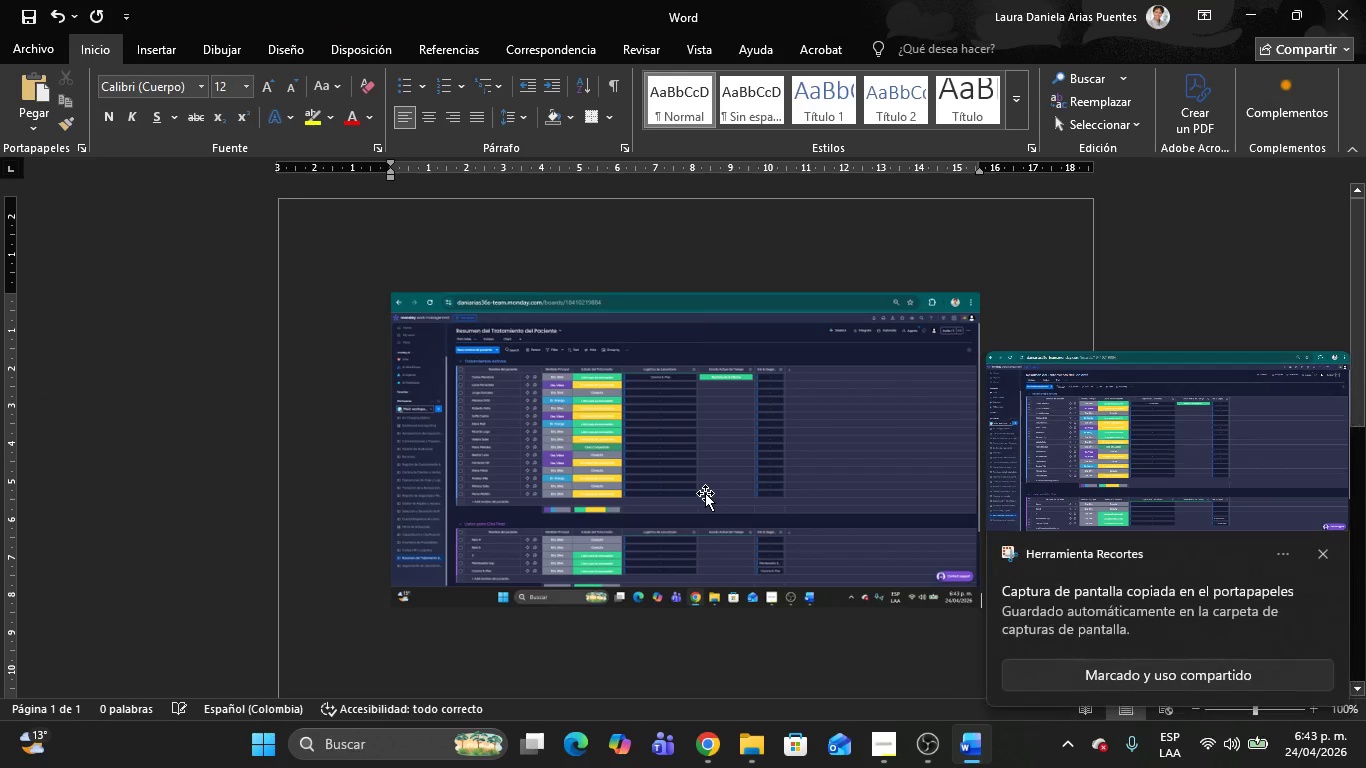 
key(Alt+AltLeft)
 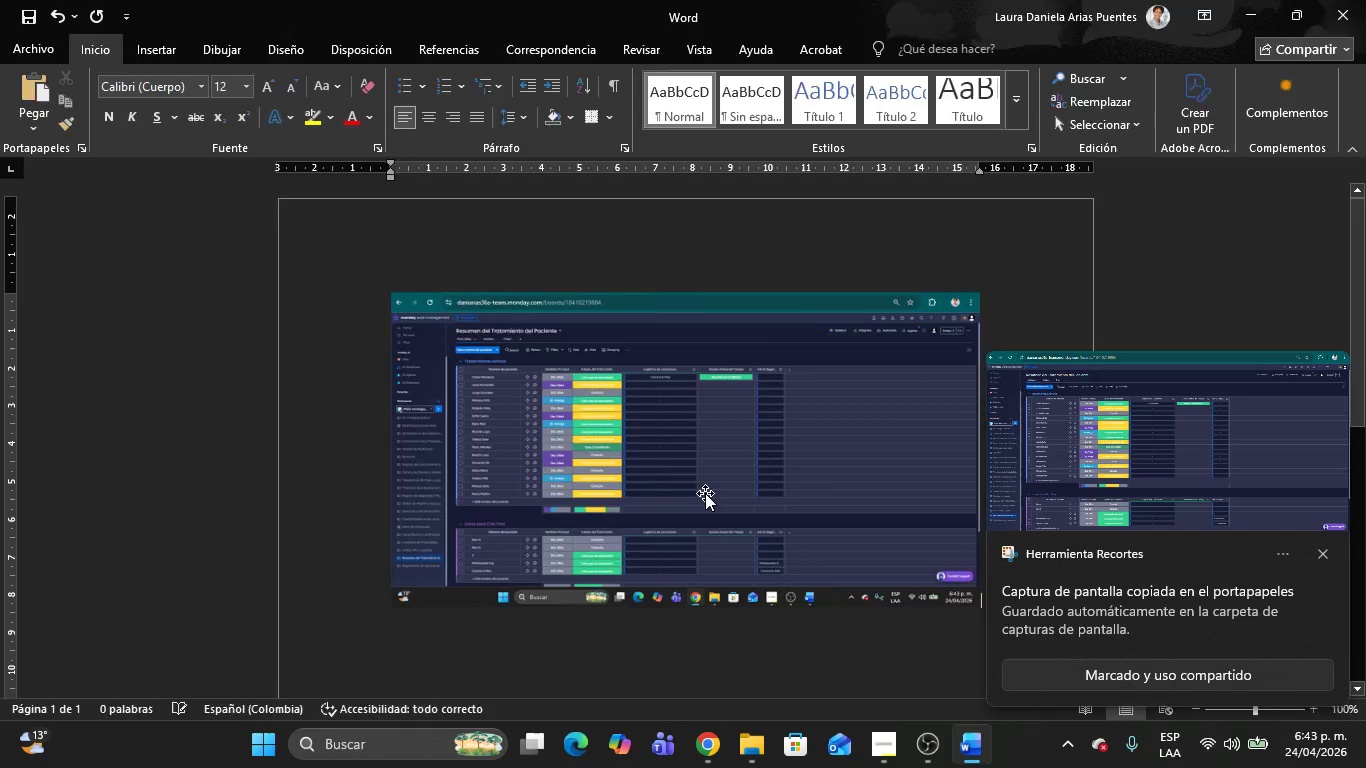 
key(Alt+Tab)
 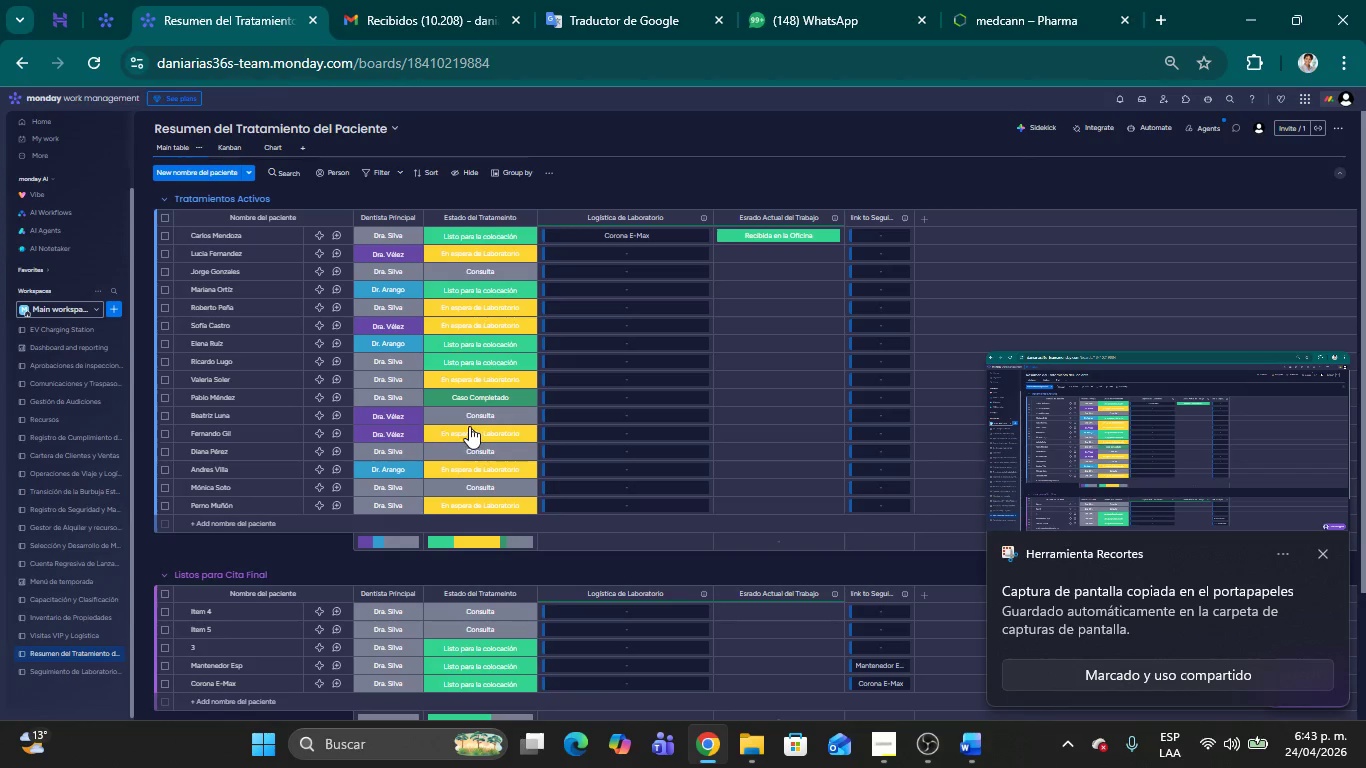 
scroll: coordinate [479, 422], scroll_direction: down, amount: 2.0
 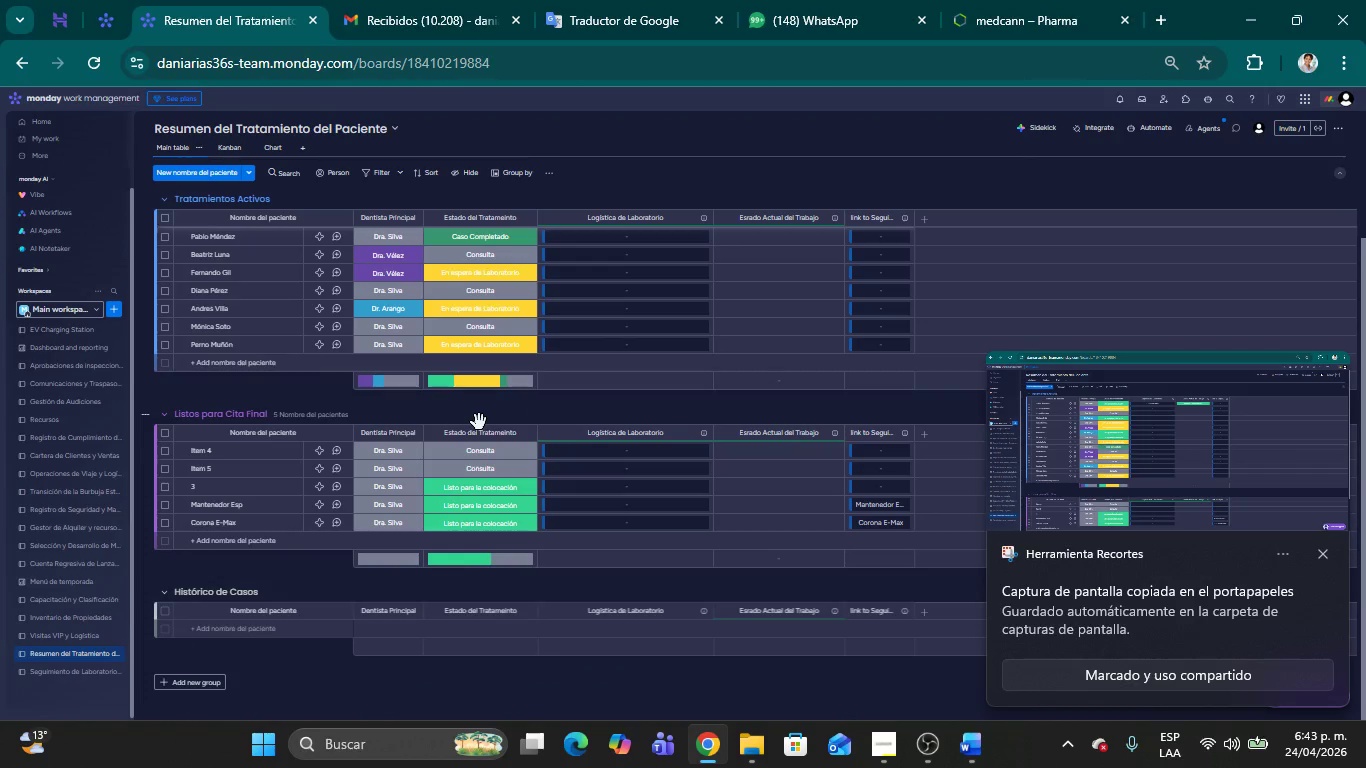 
scroll: coordinate [479, 422], scroll_direction: up, amount: 4.0
 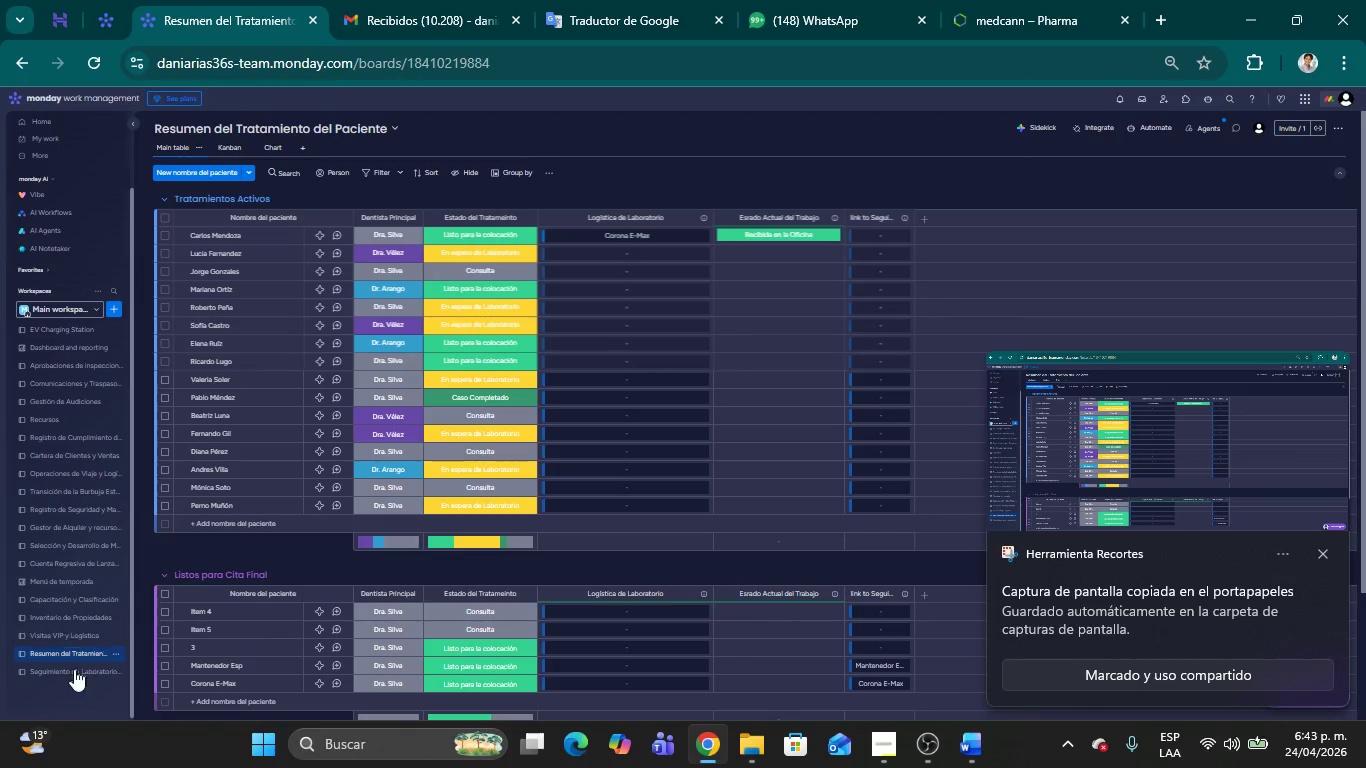 
left_click([73, 670])
 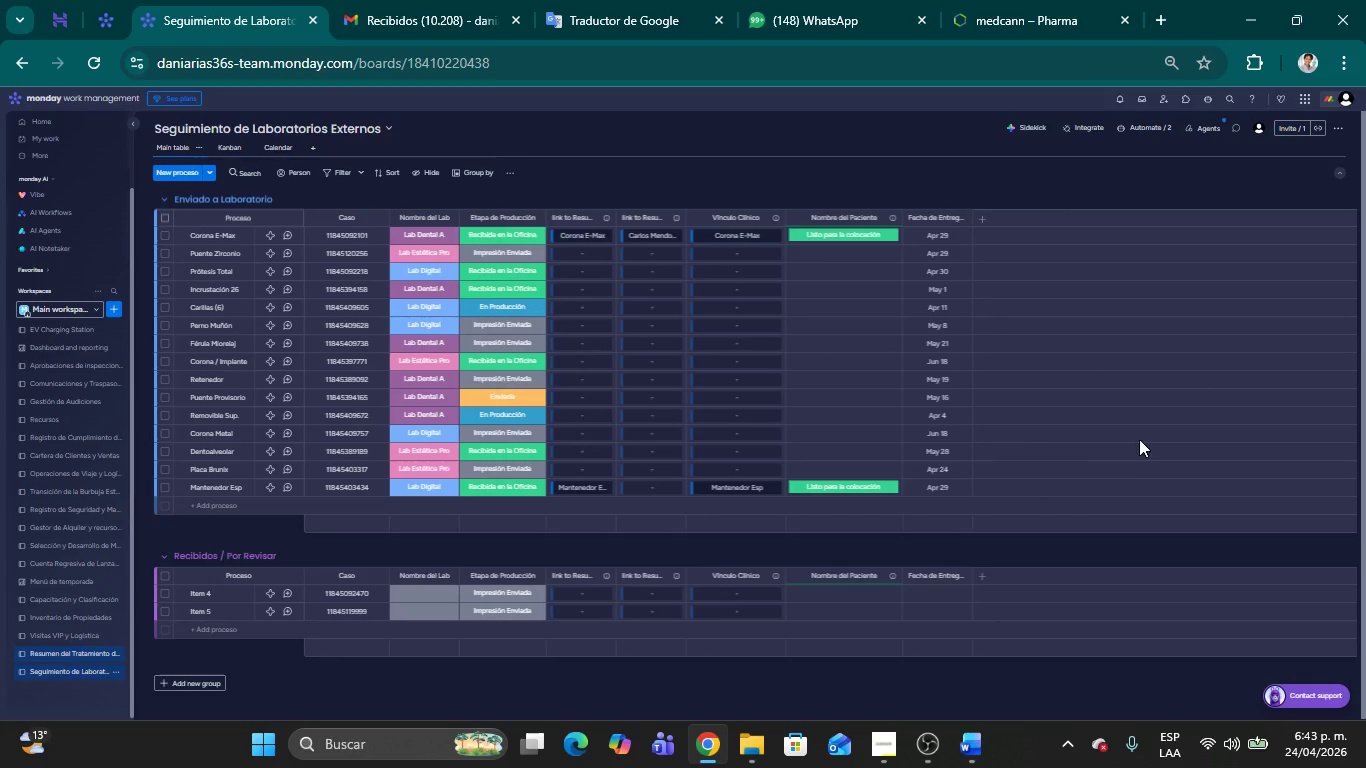 
key(Meta+Shift+MetaLeft)
 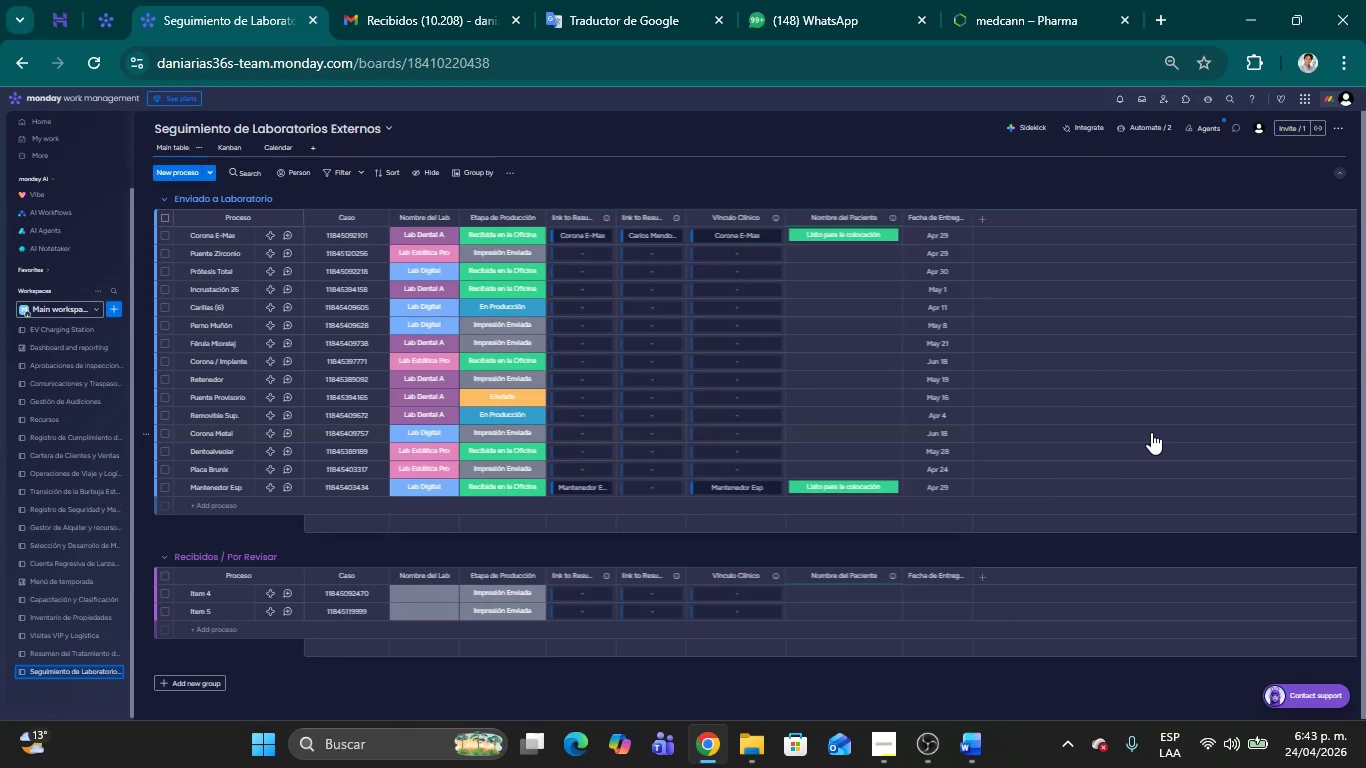 
key(Meta+Shift+S)
 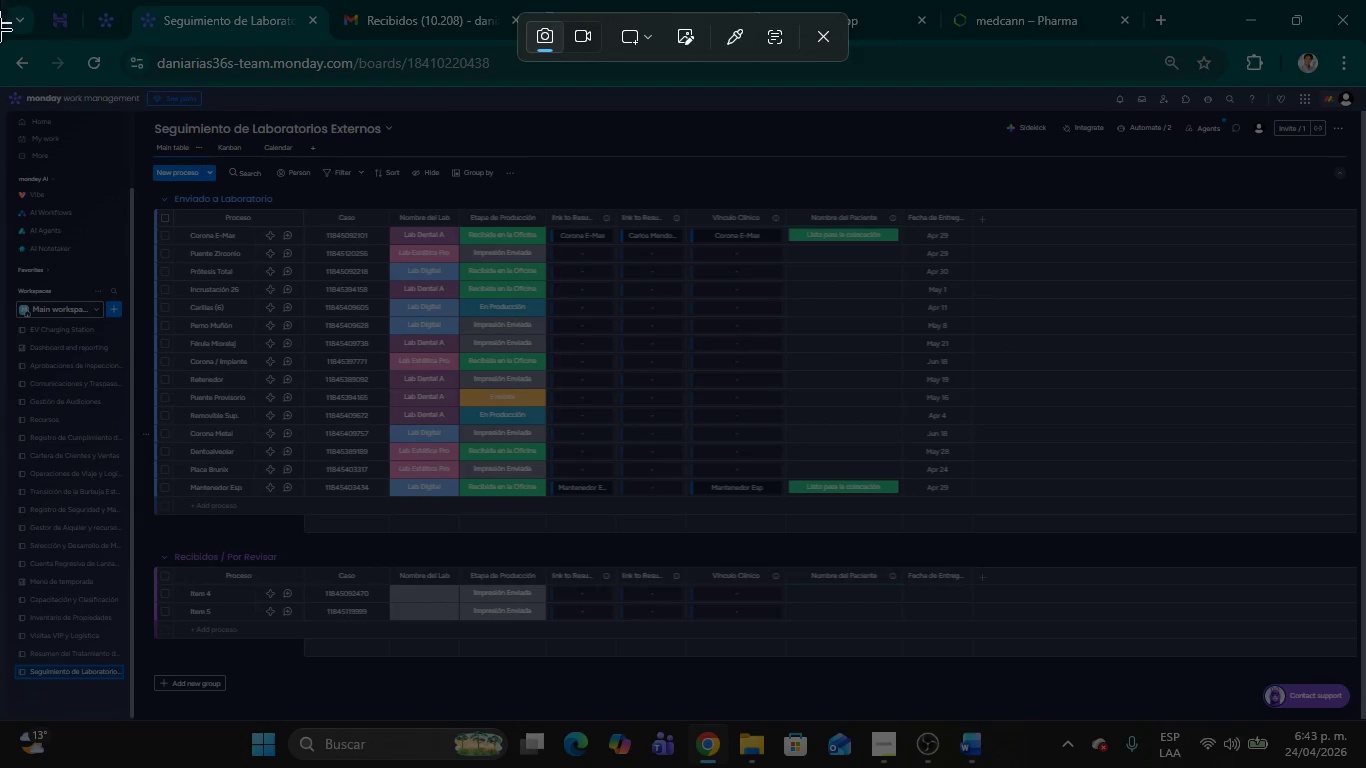 
left_click_drag(start_coordinate=[0, 45], to_coordinate=[1365, 767])
 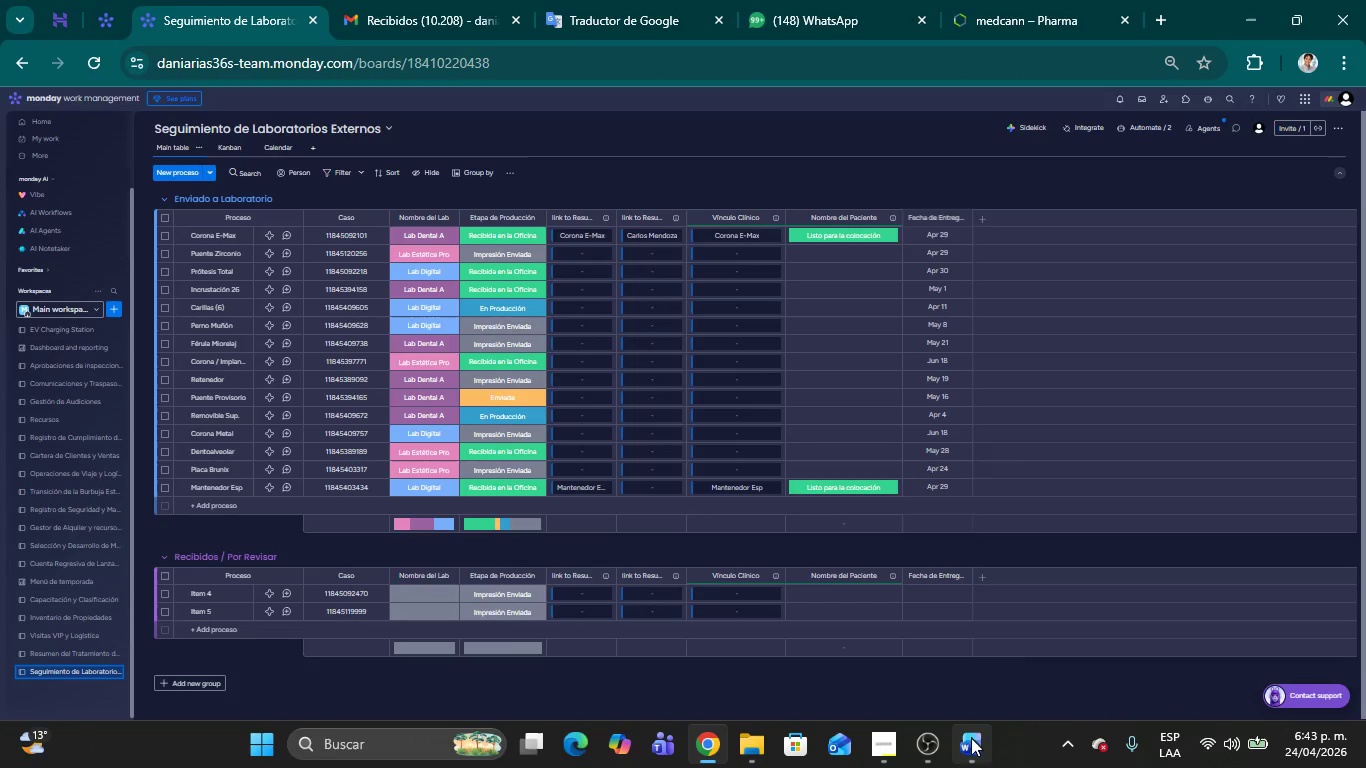 
left_click([973, 746])
 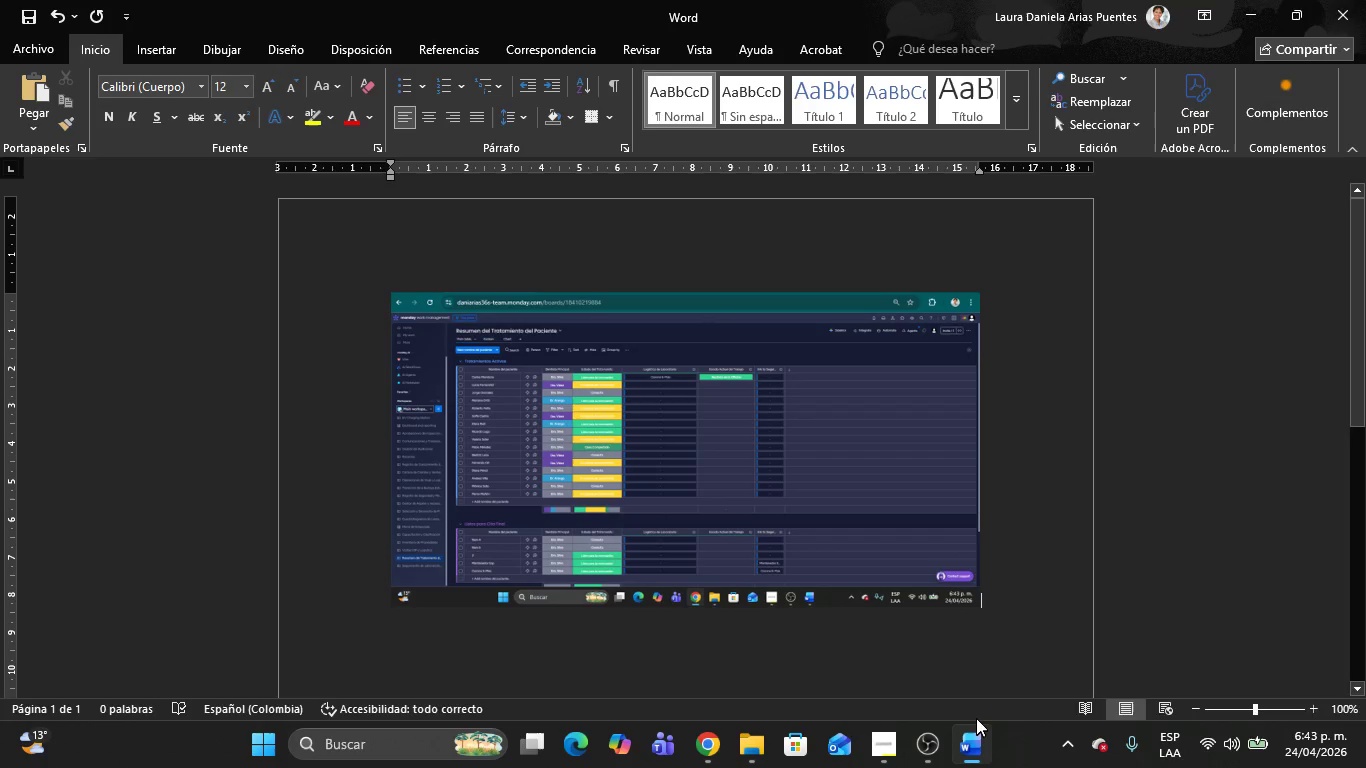 
key(Control+V)
 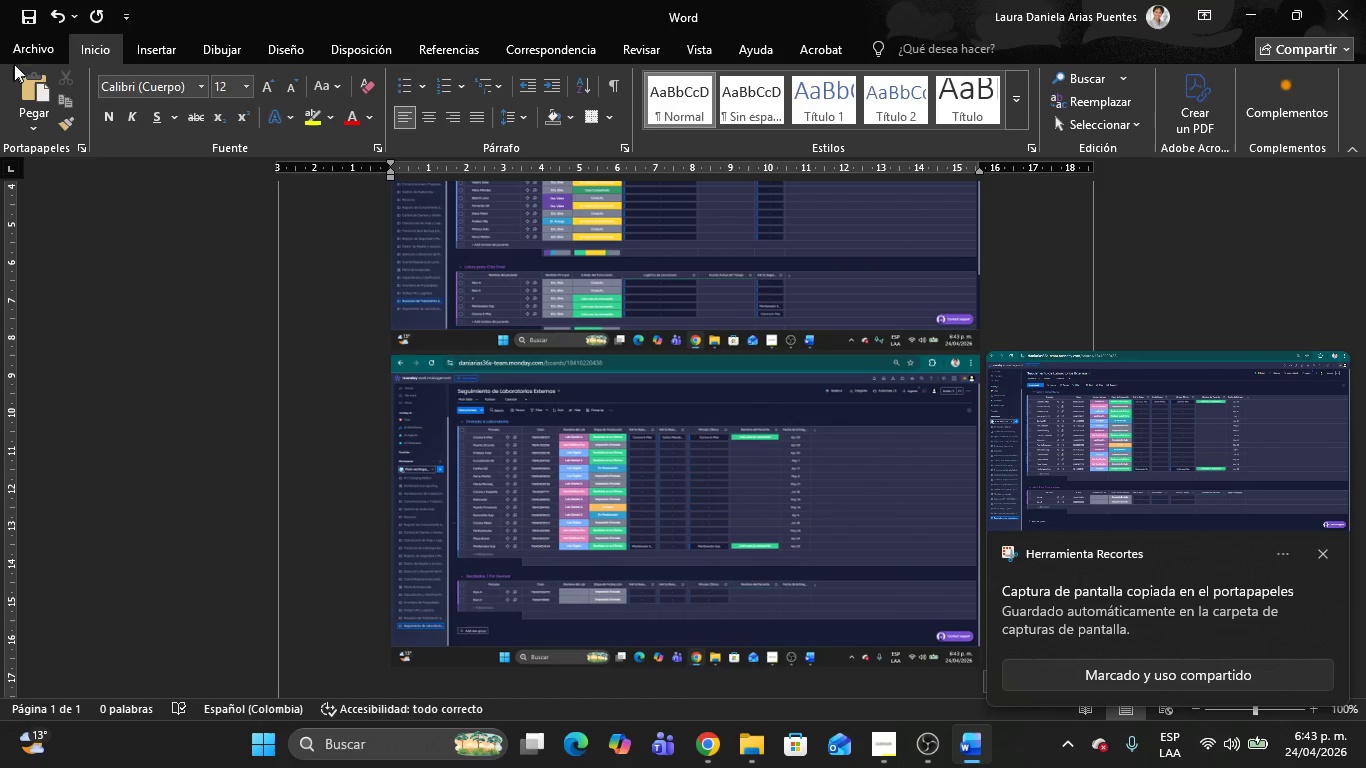 
left_click([24, 53])
 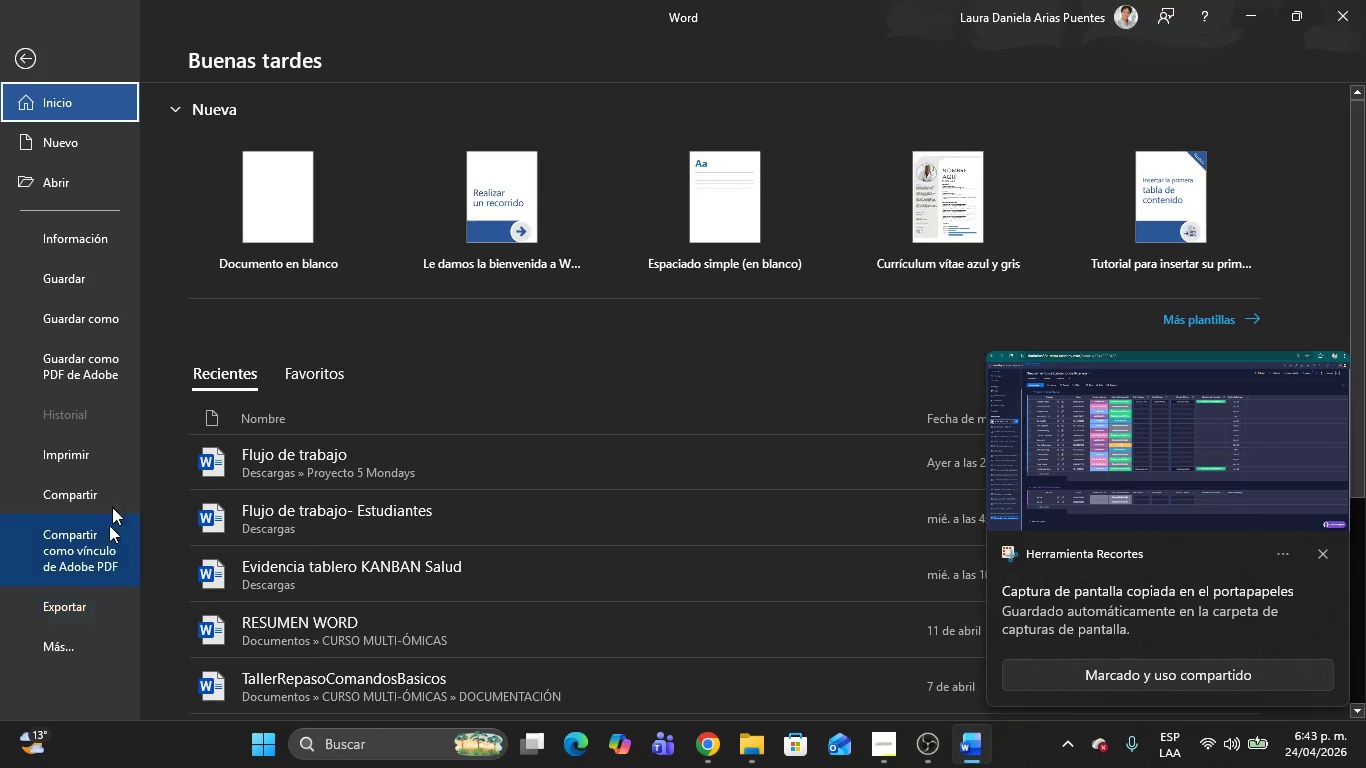 
left_click([90, 303])
 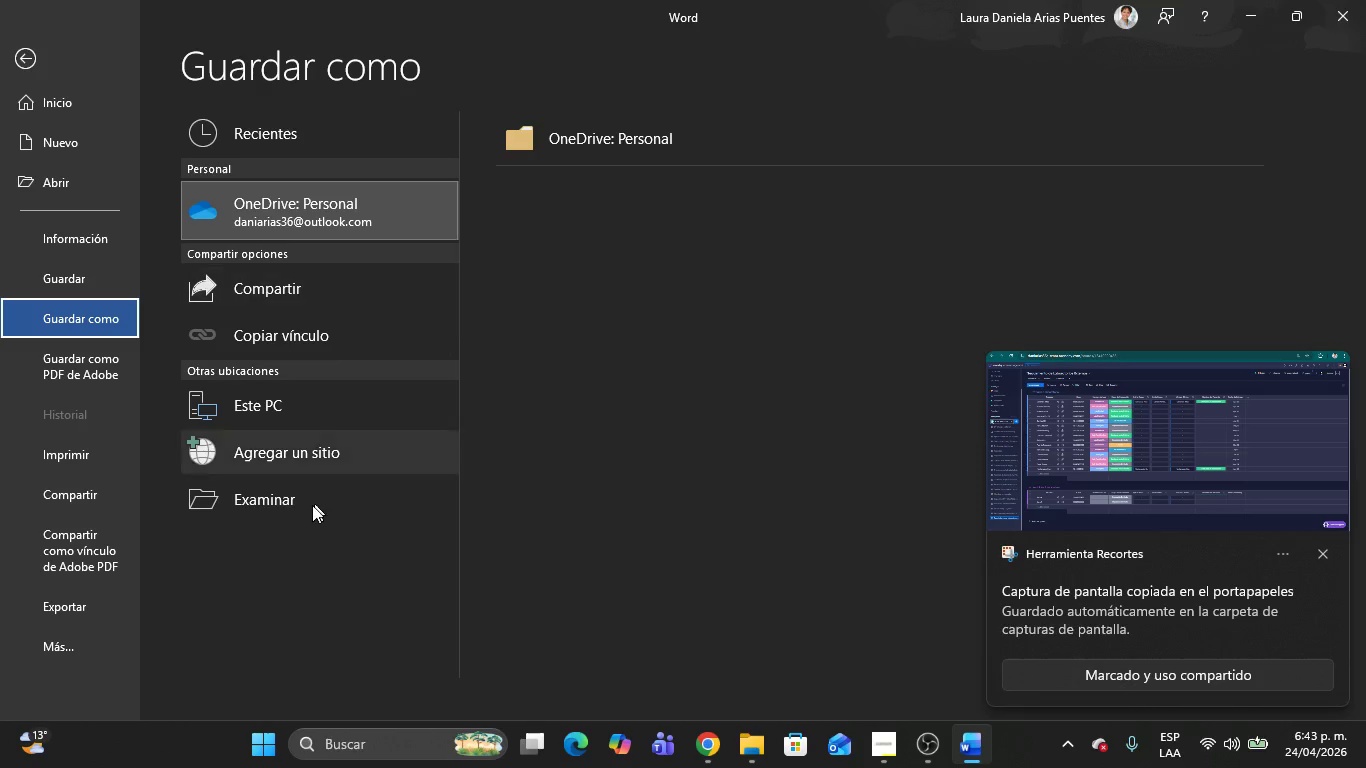 
left_click([311, 506])
 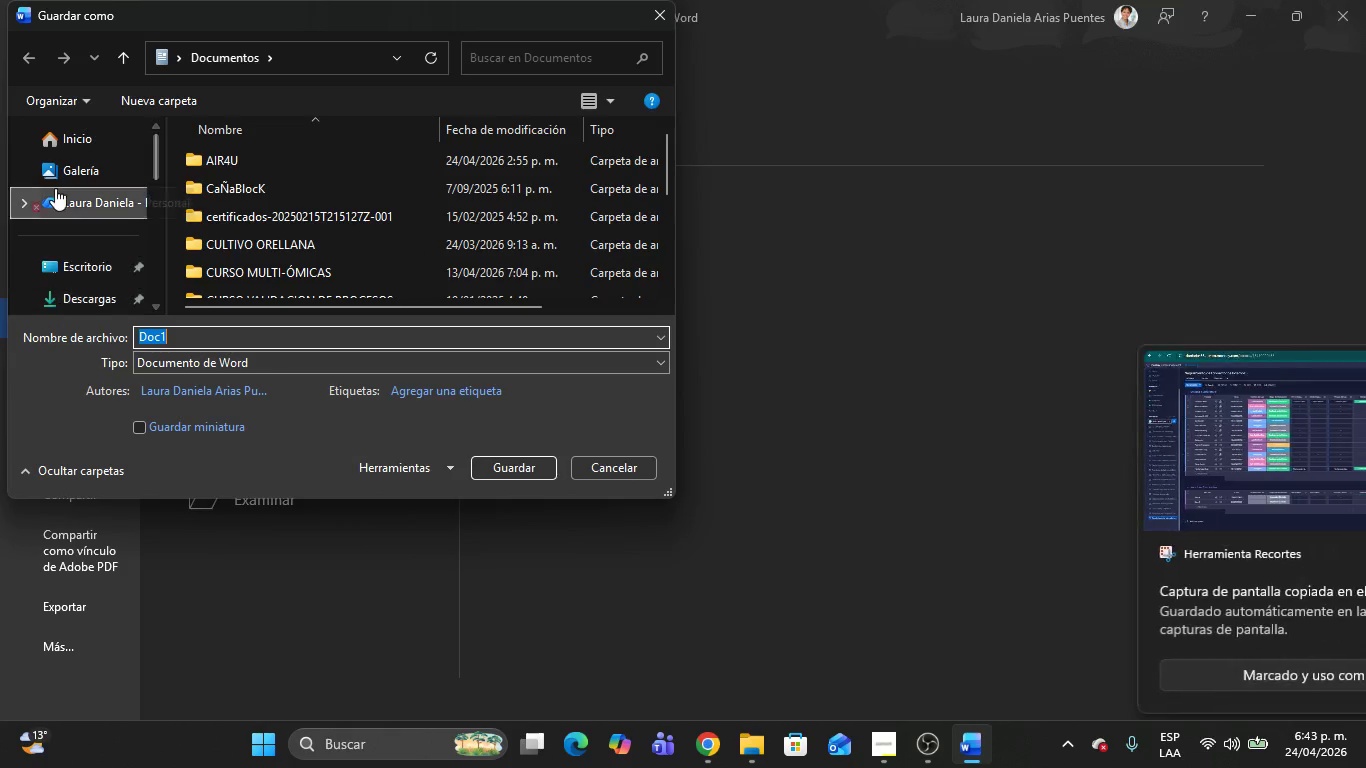 
left_click([77, 292])
 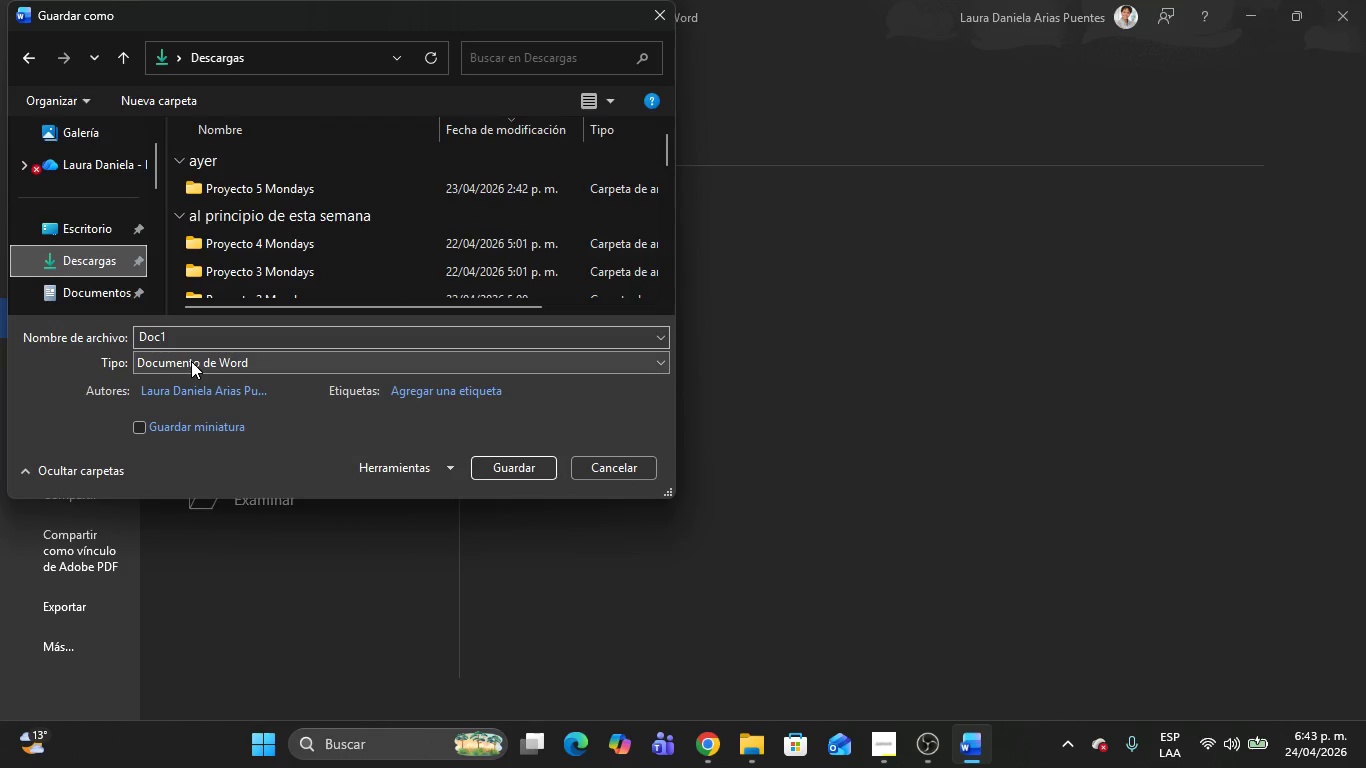 
left_click([191, 361])
 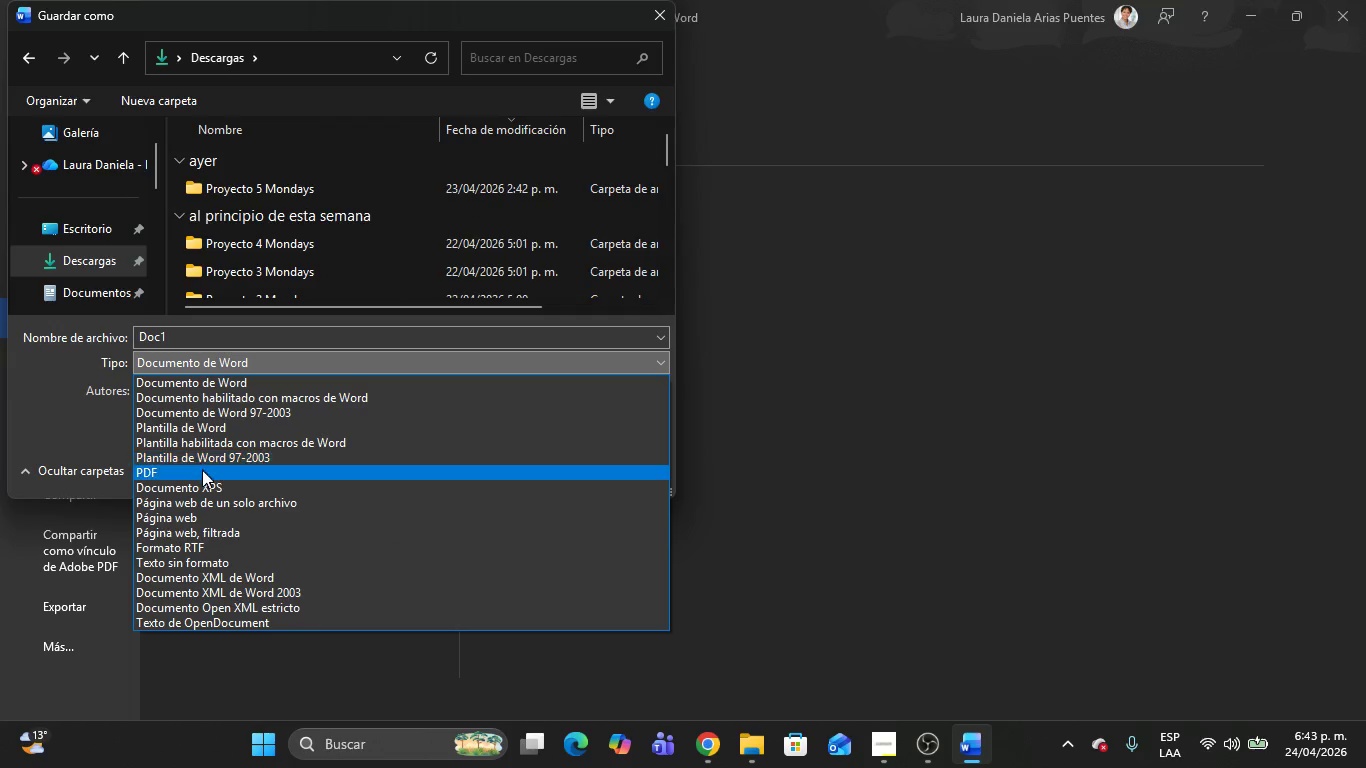 
left_click([202, 472])
 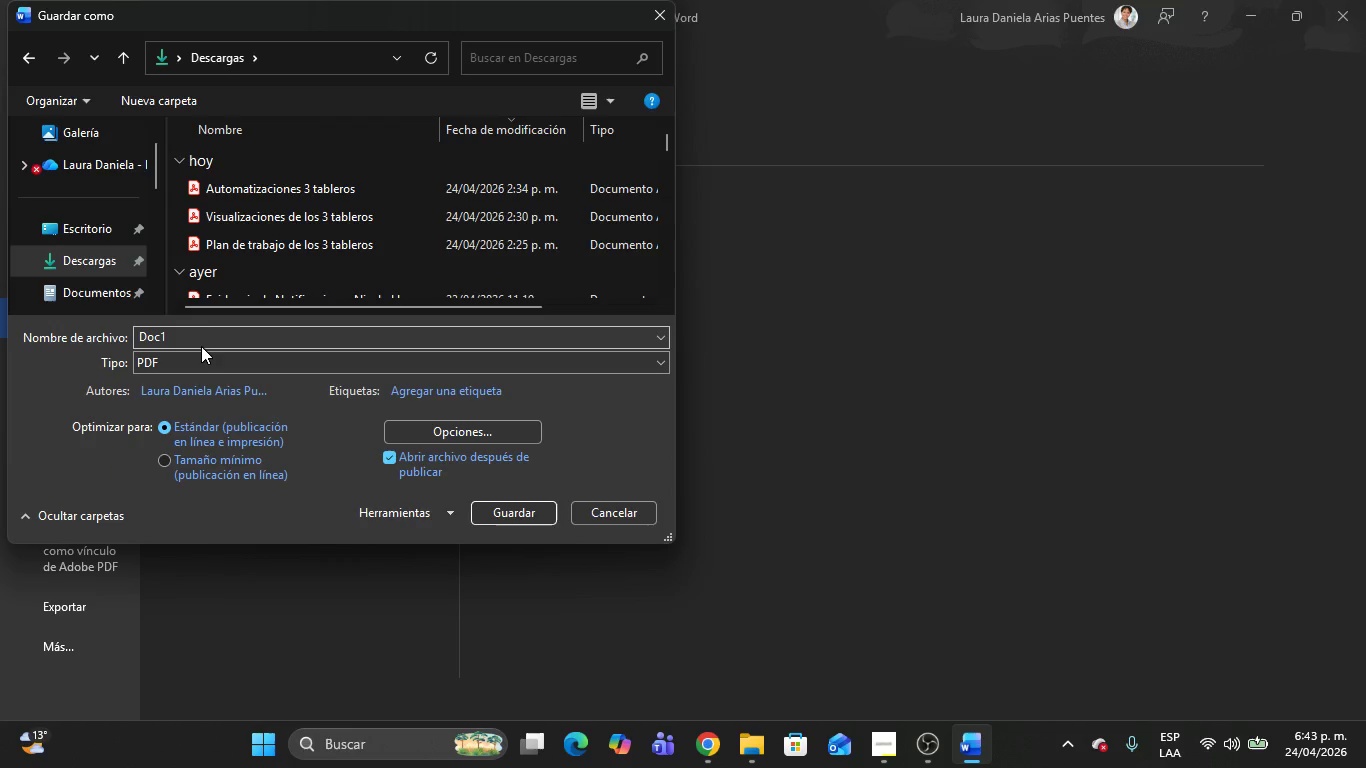 
left_click([180, 334])
 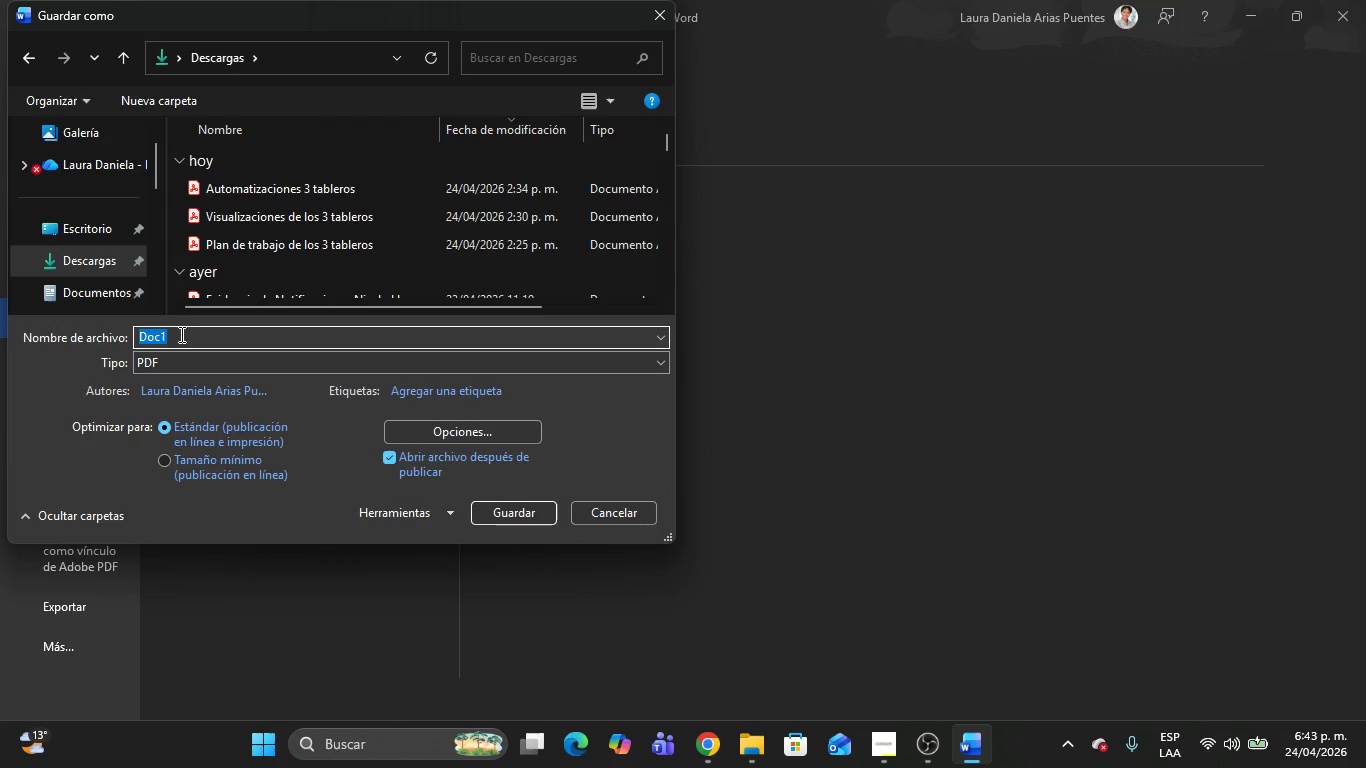 
type(Plan de trabajo )
key(Backspace)
type(- Dental)
 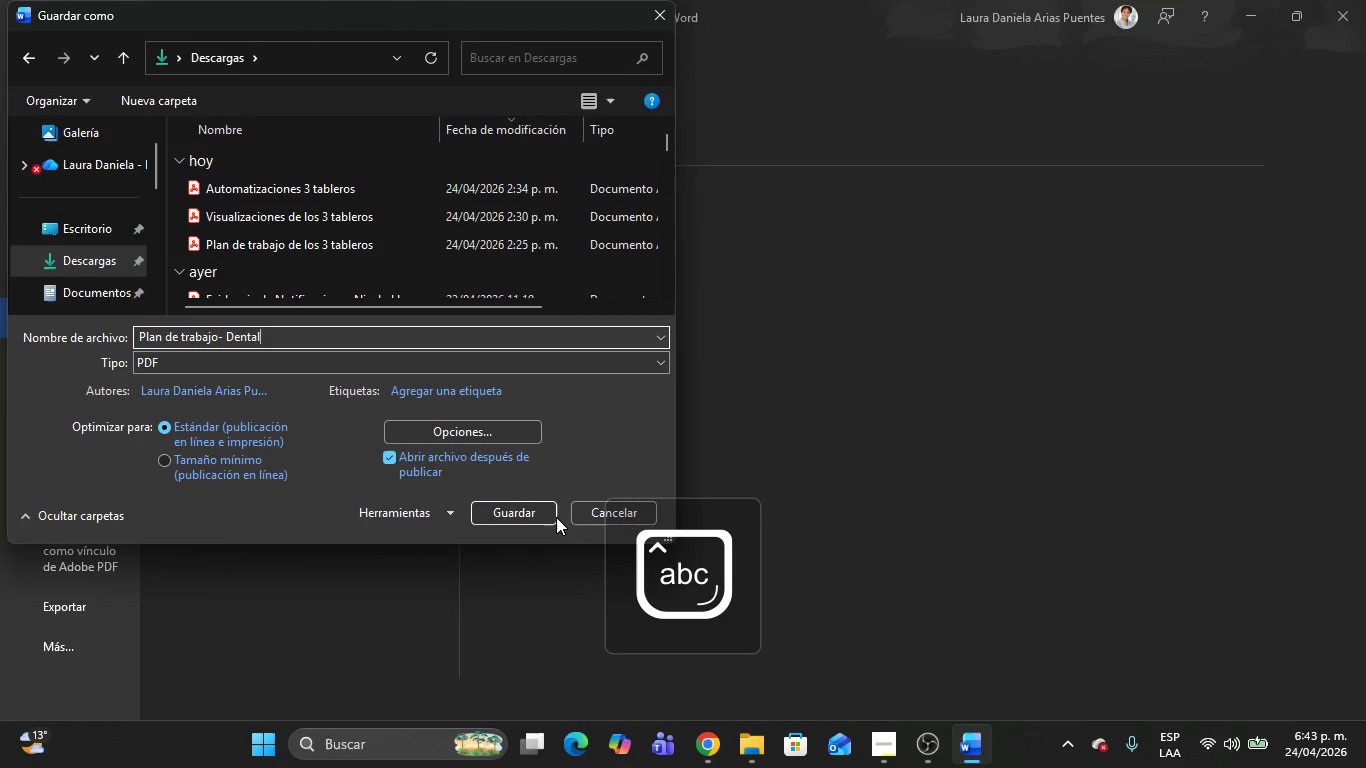 
left_click([521, 514])
 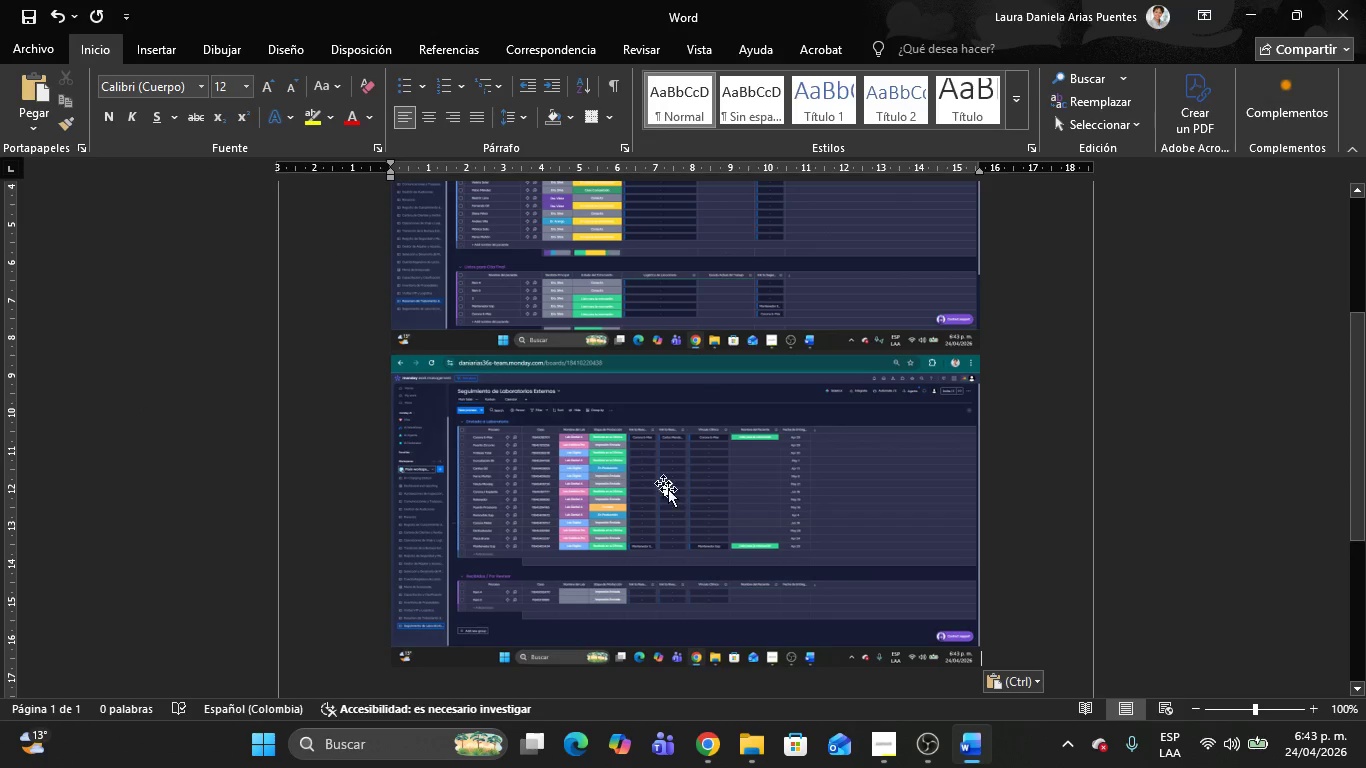 
left_click([682, 502])
 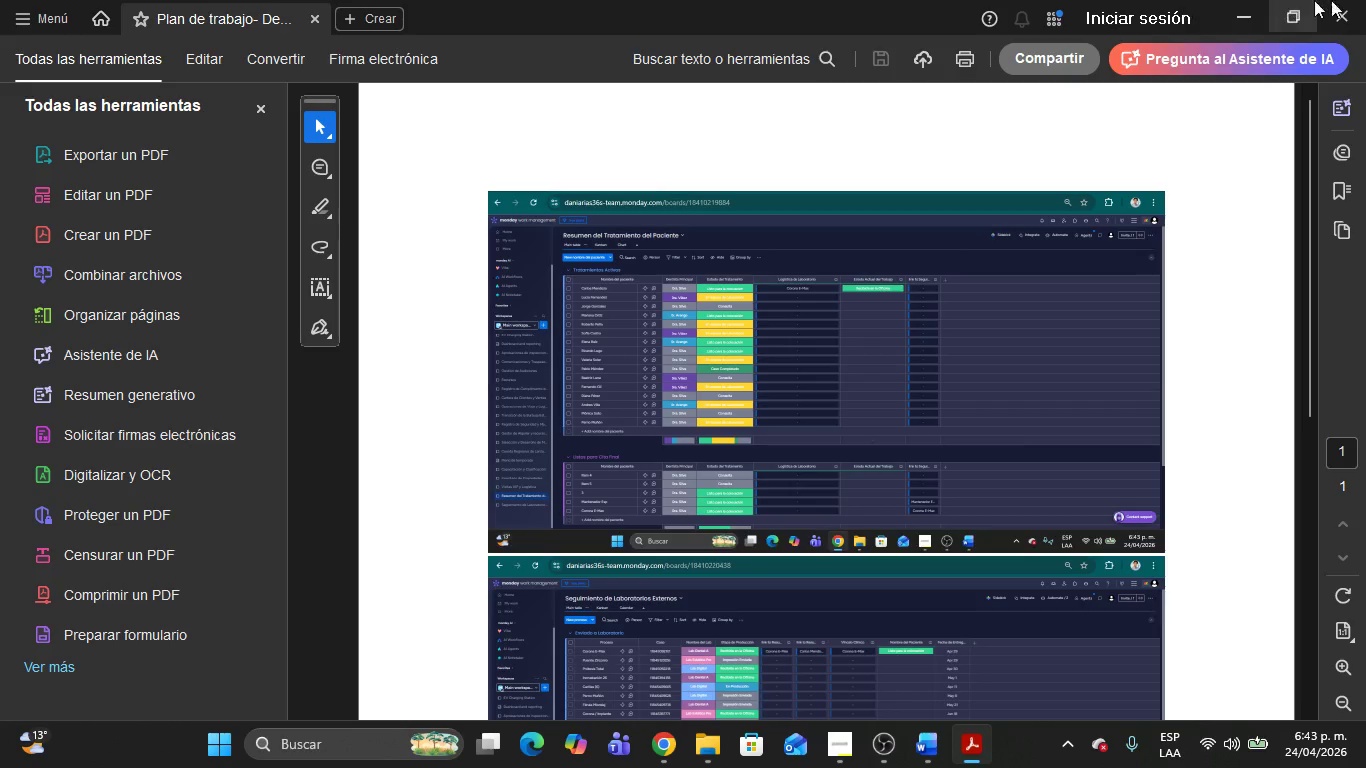 
left_click([1353, 0])
 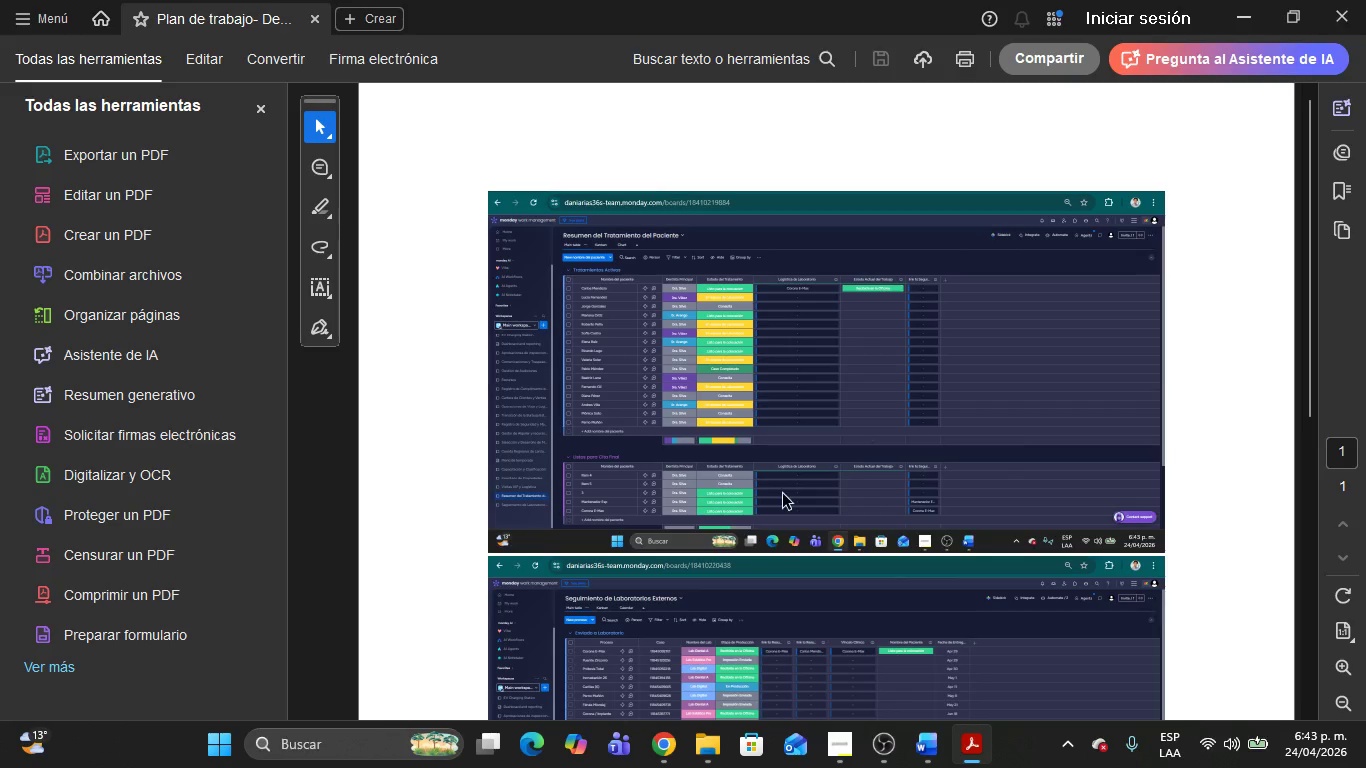 
mouse_move([753, 501])
 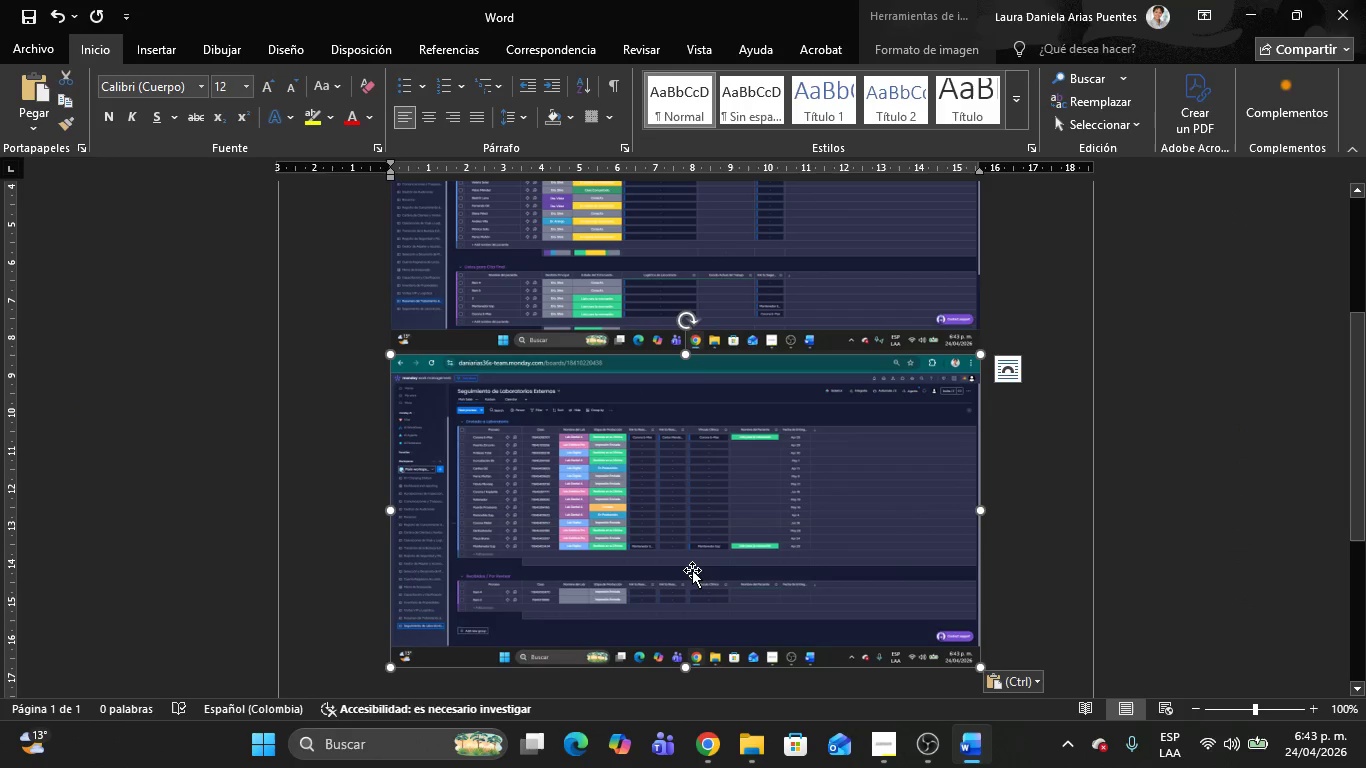 
left_click([692, 570])
 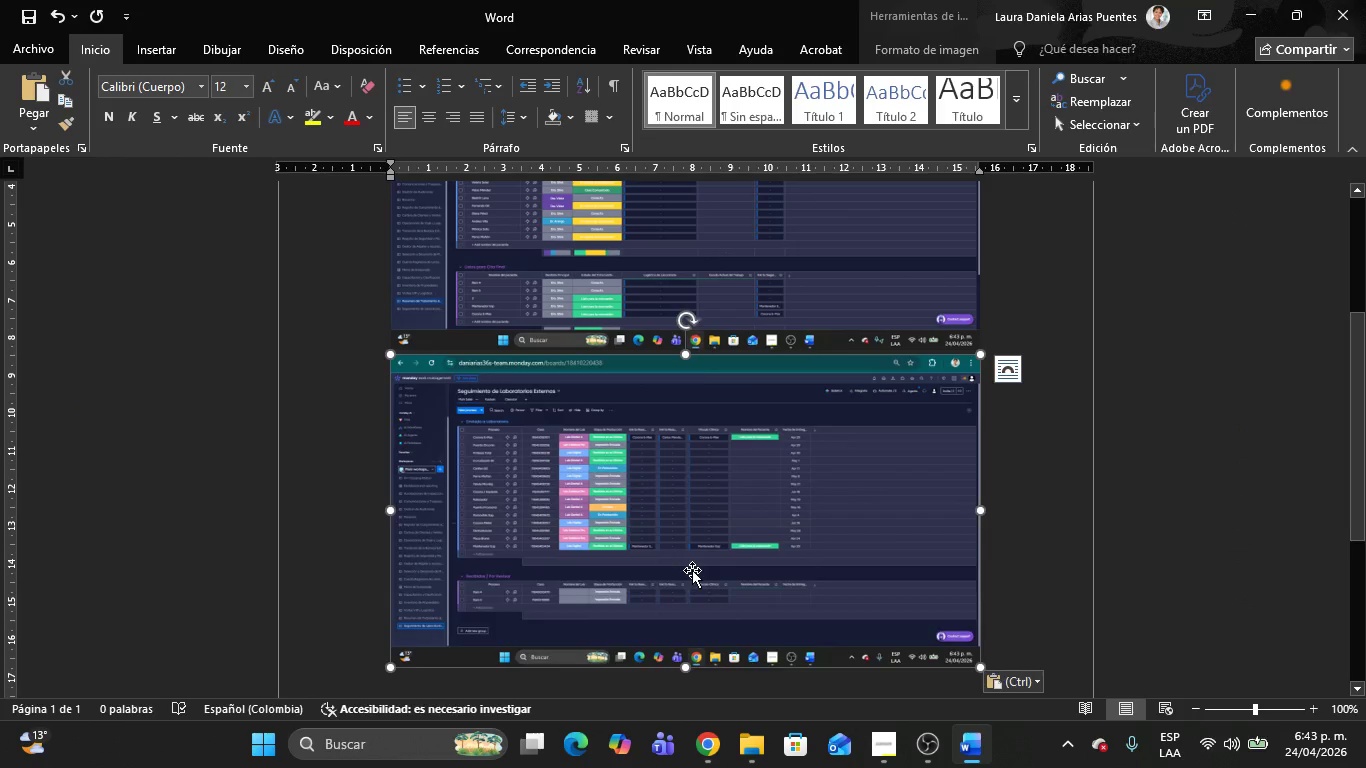 
key(Delete)
 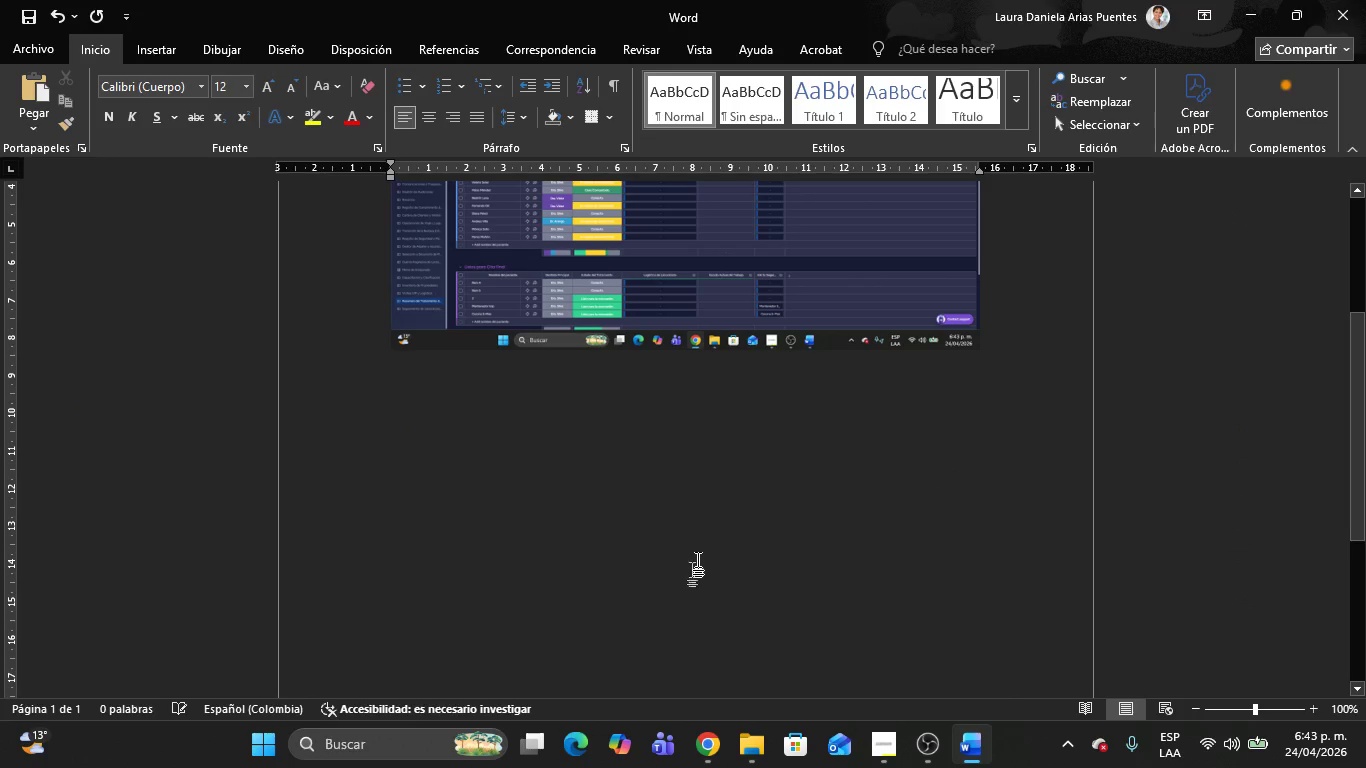 
scroll: coordinate [705, 558], scroll_direction: up, amount: 4.0
 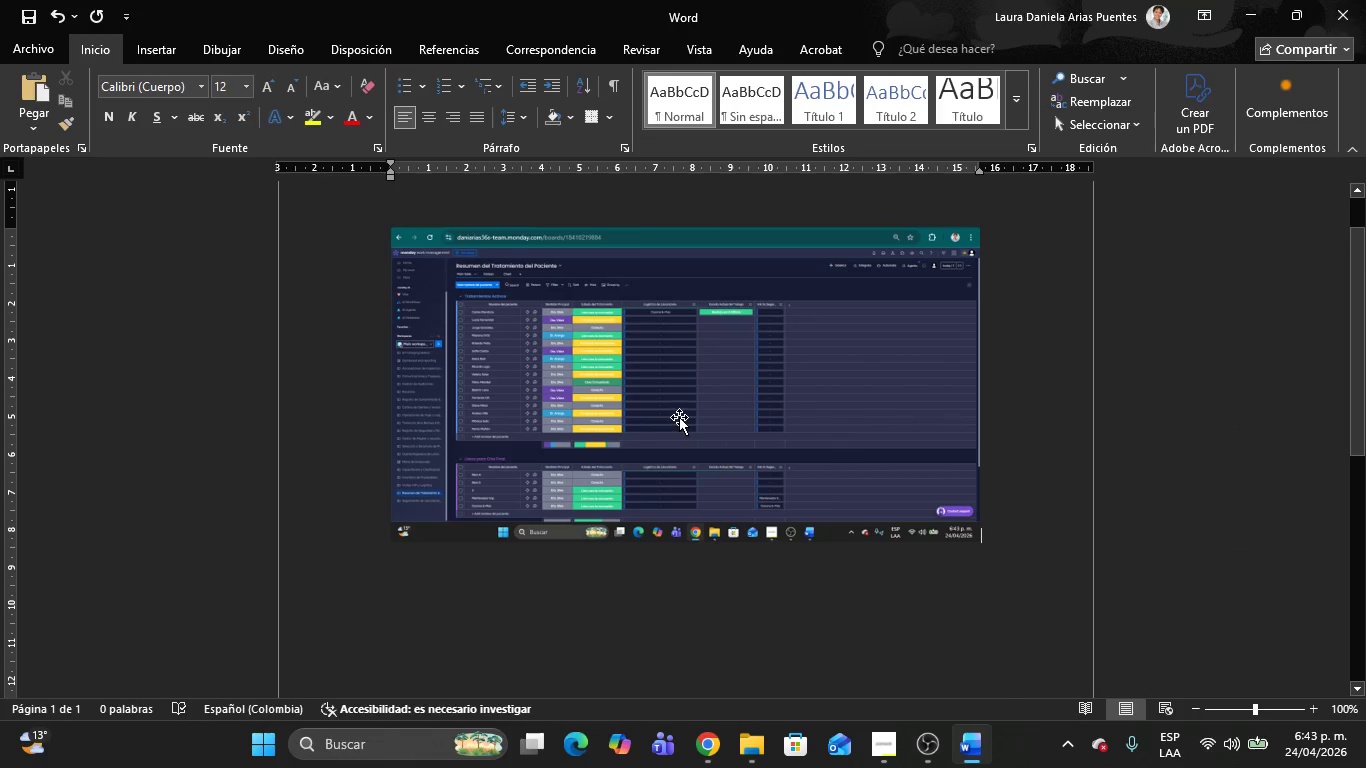 
left_click([679, 417])
 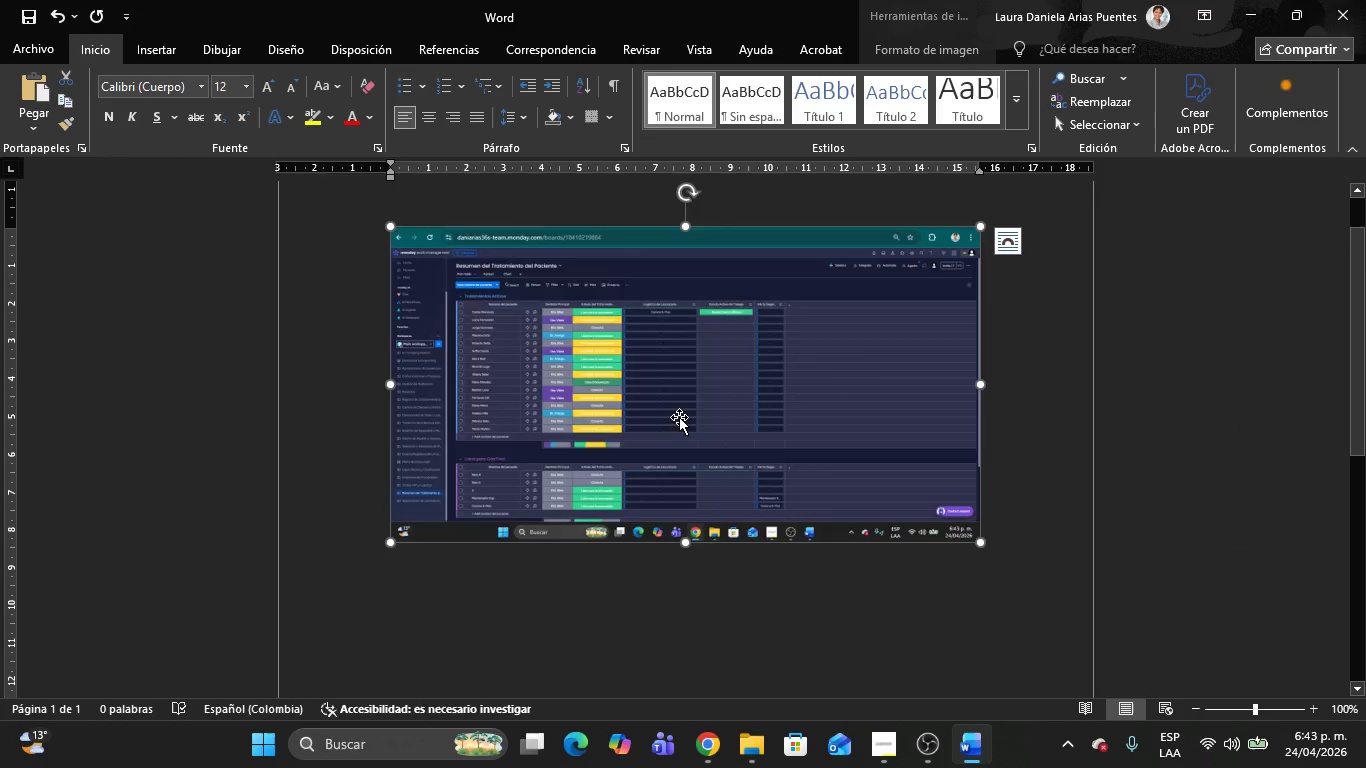 
key(Delete)
 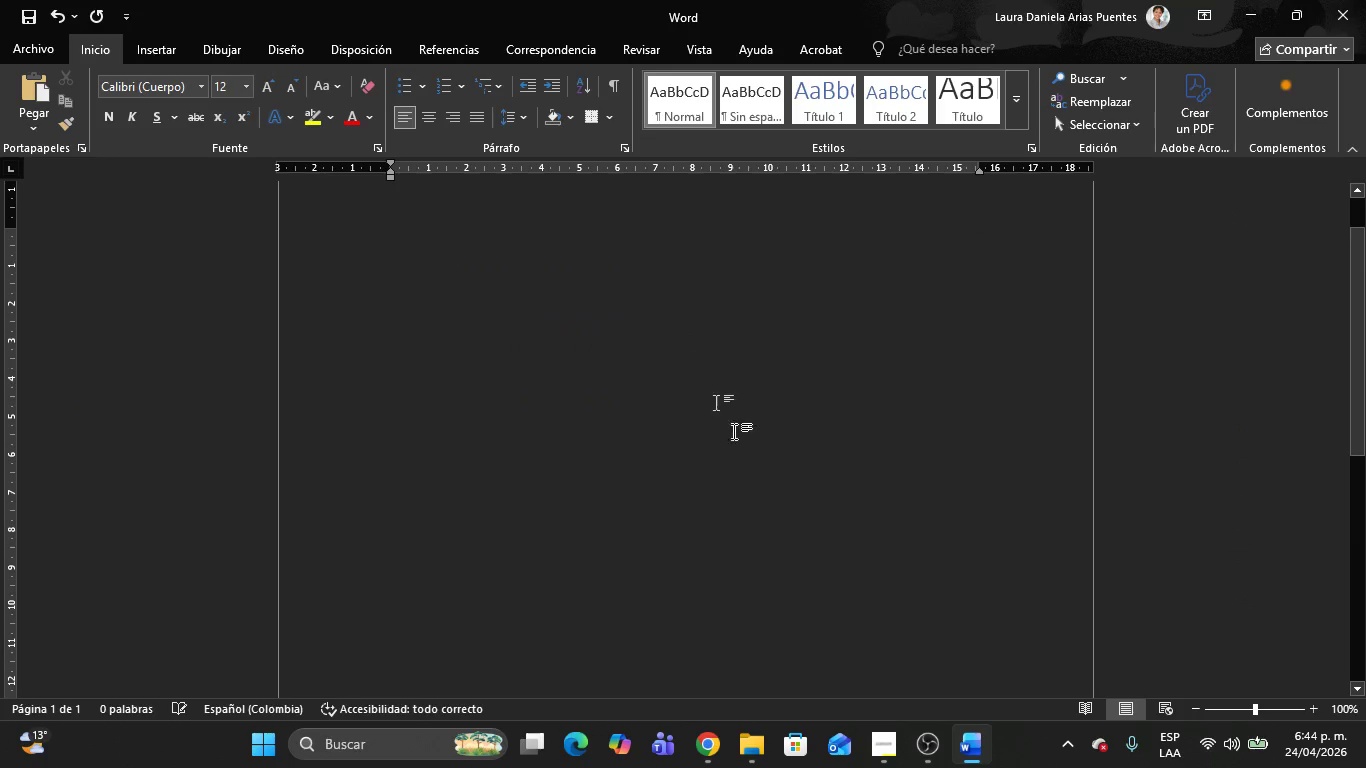 
scroll: coordinate [753, 462], scroll_direction: up, amount: 4.0
 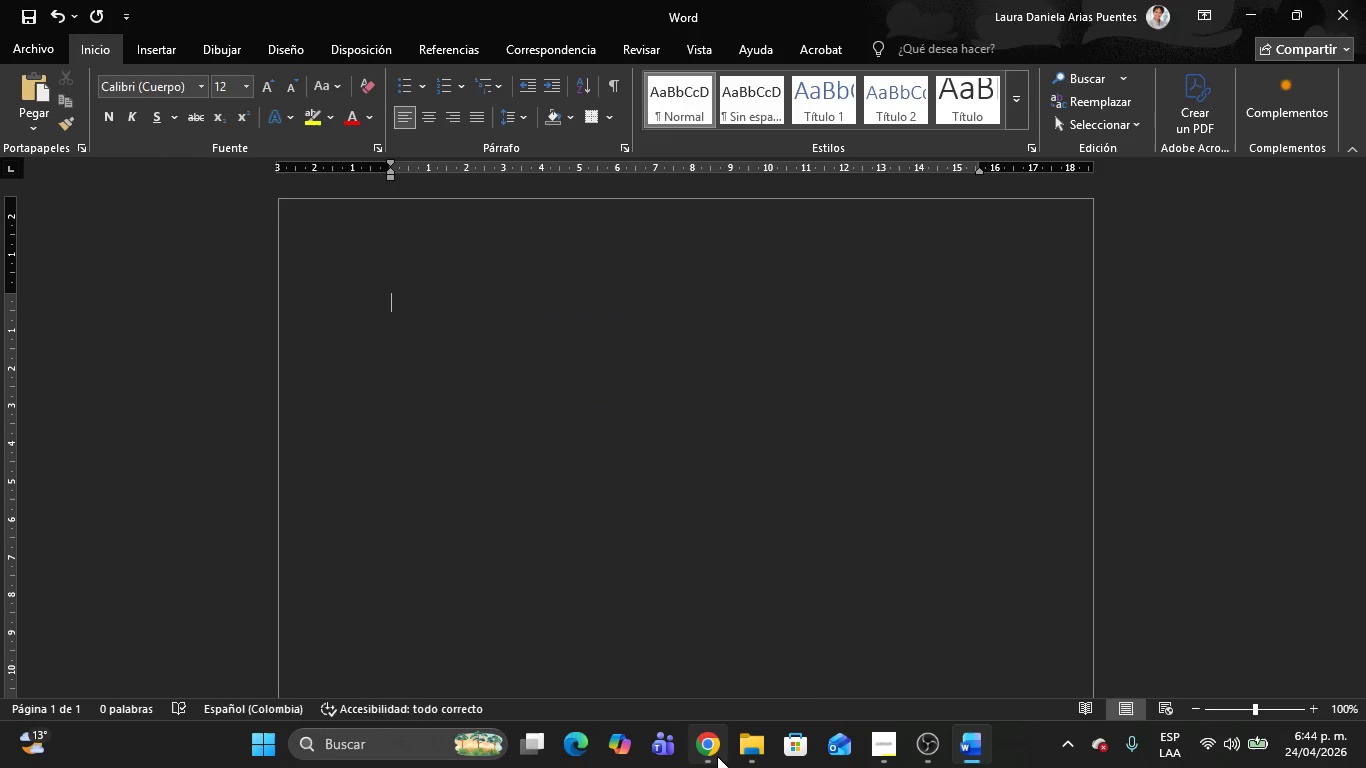 
left_click([717, 756])
 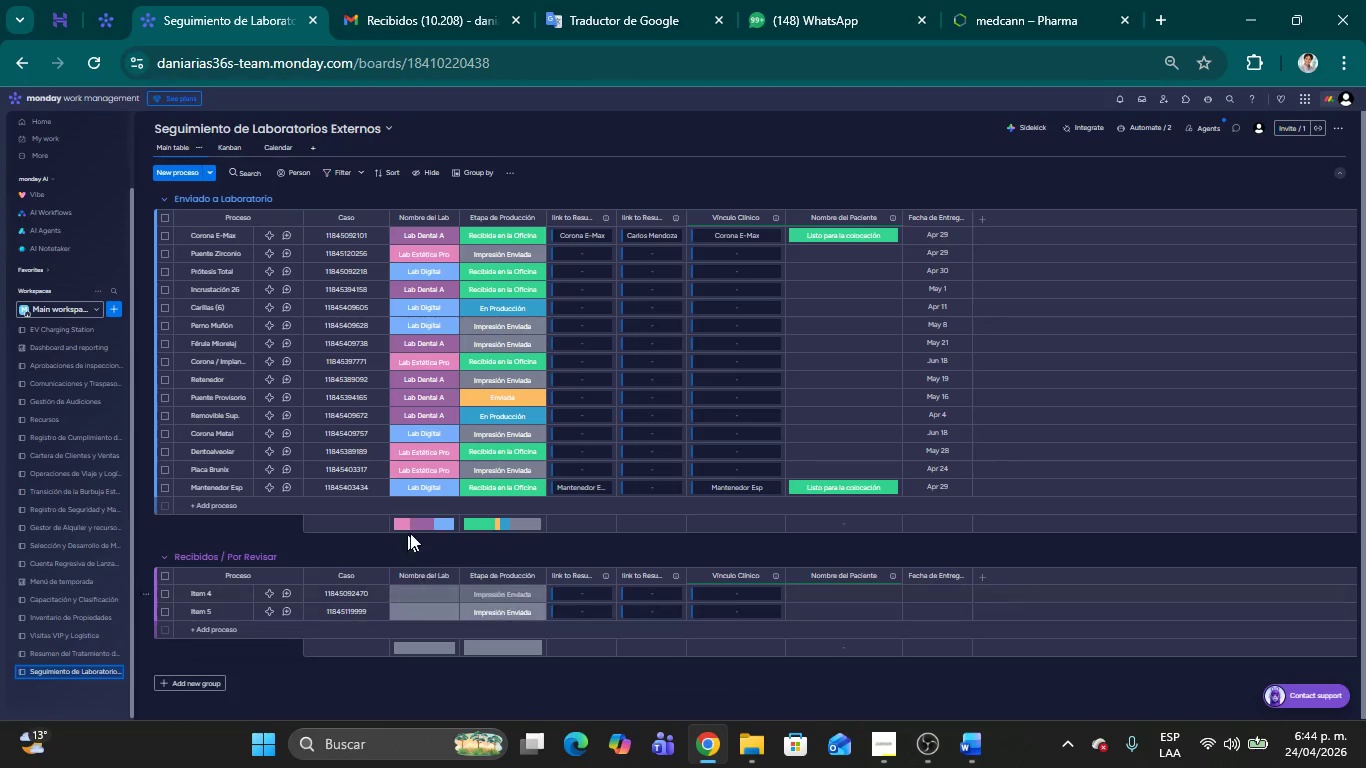 
scroll: coordinate [409, 530], scroll_direction: up, amount: 4.0
 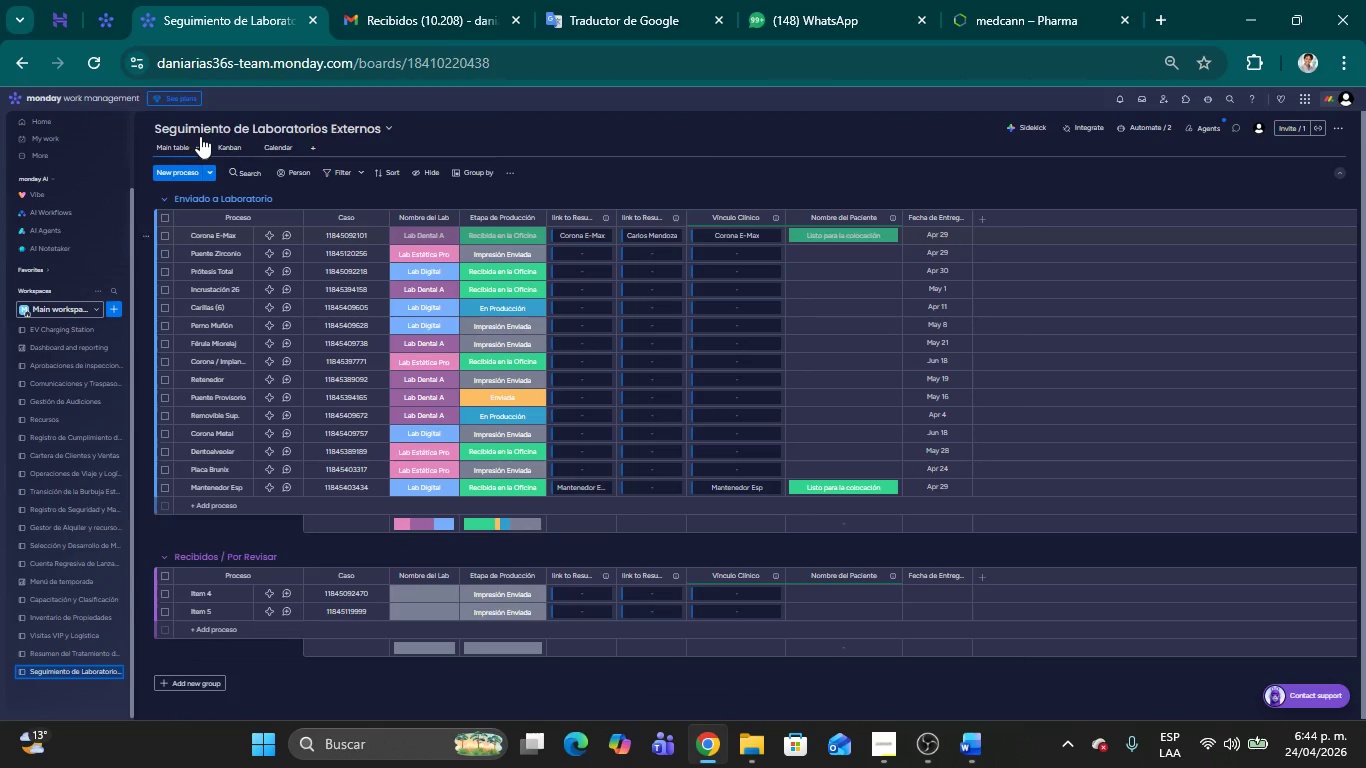 
left_click([237, 144])
 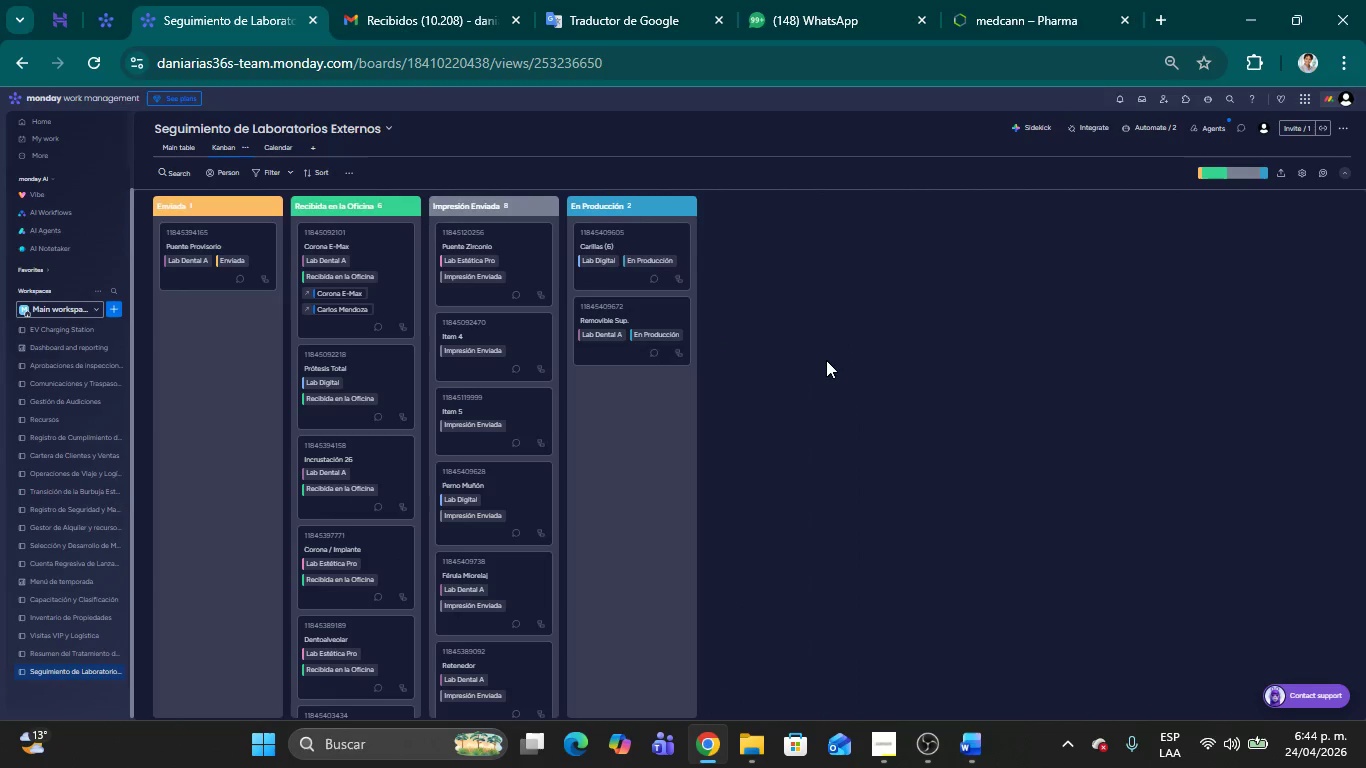 
scroll: coordinate [826, 360], scroll_direction: down, amount: 1.0
 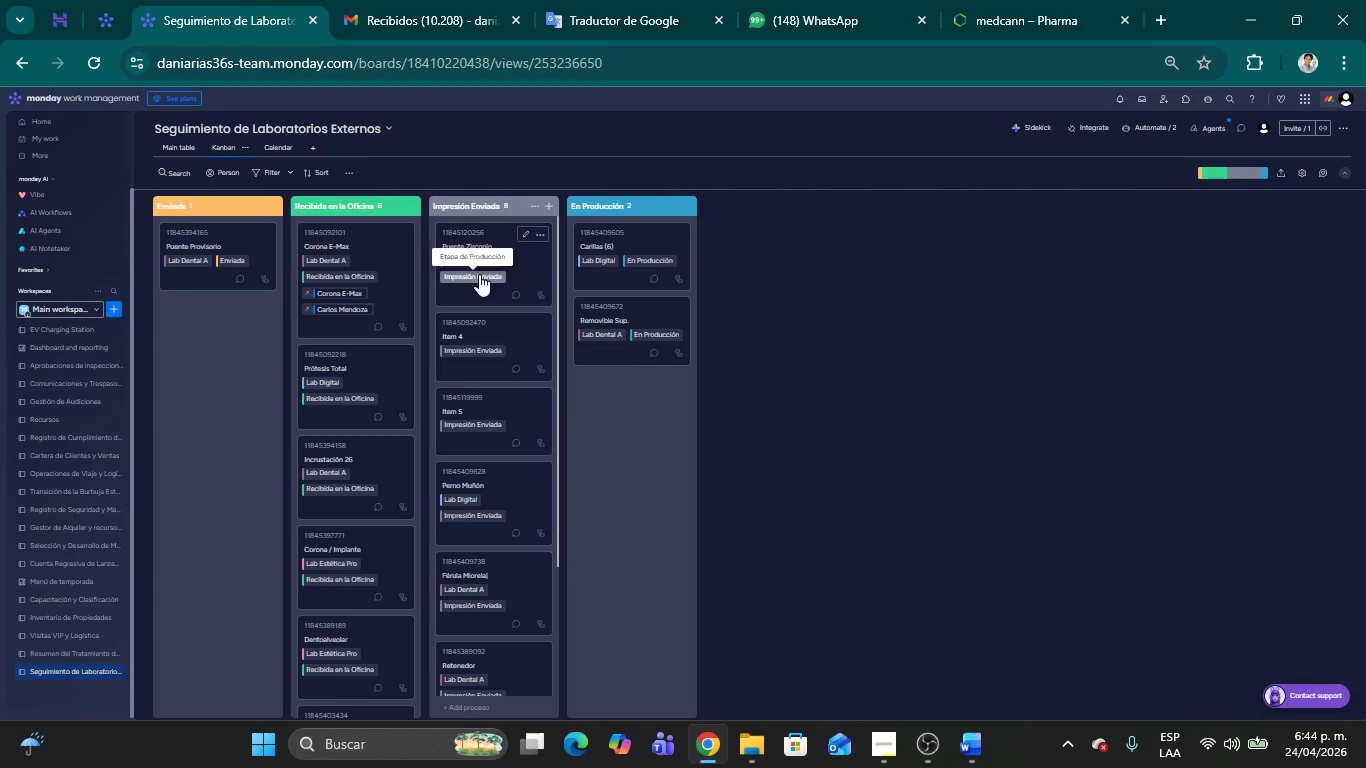 
scroll: coordinate [875, 393], scroll_direction: up, amount: 6.0
 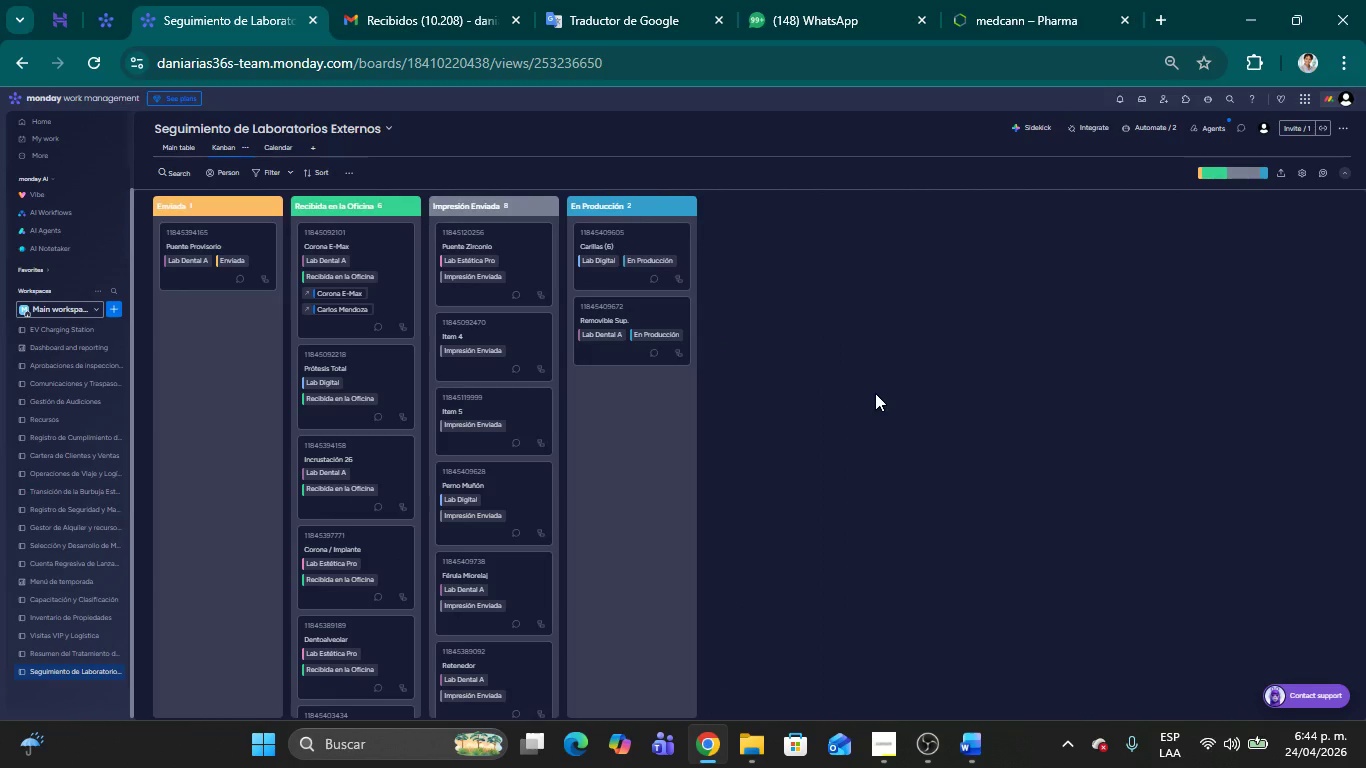 
wait(6.04)
 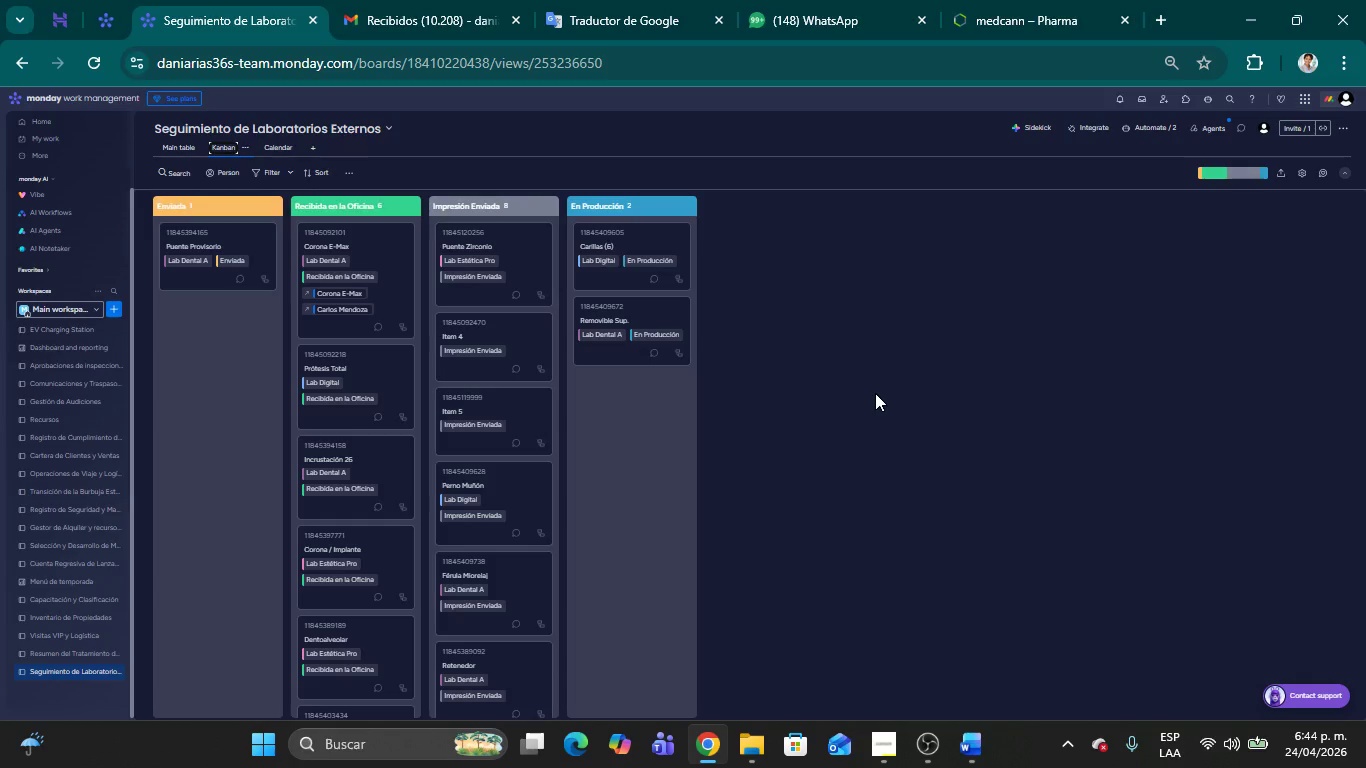 
key(Meta+Shift+S)
 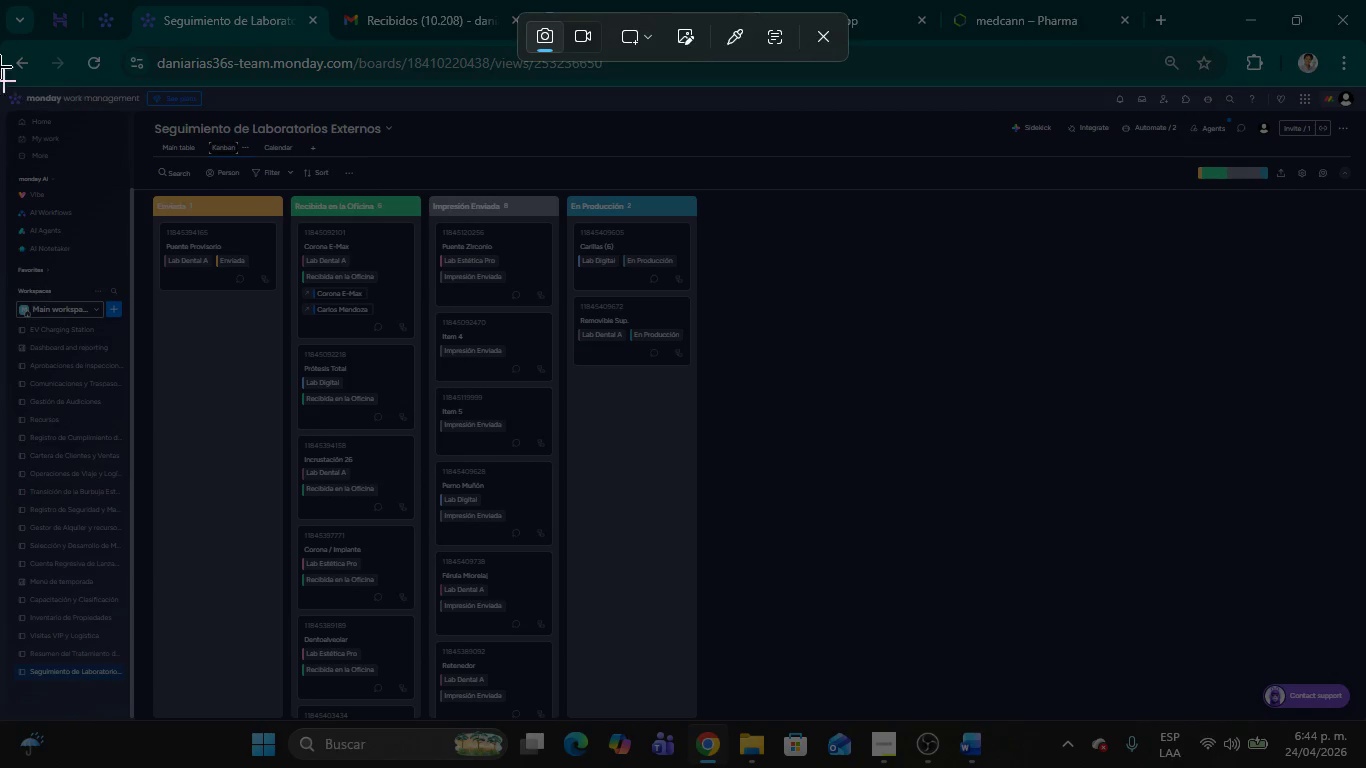 
left_click_drag(start_coordinate=[0, 34], to_coordinate=[1365, 764])
 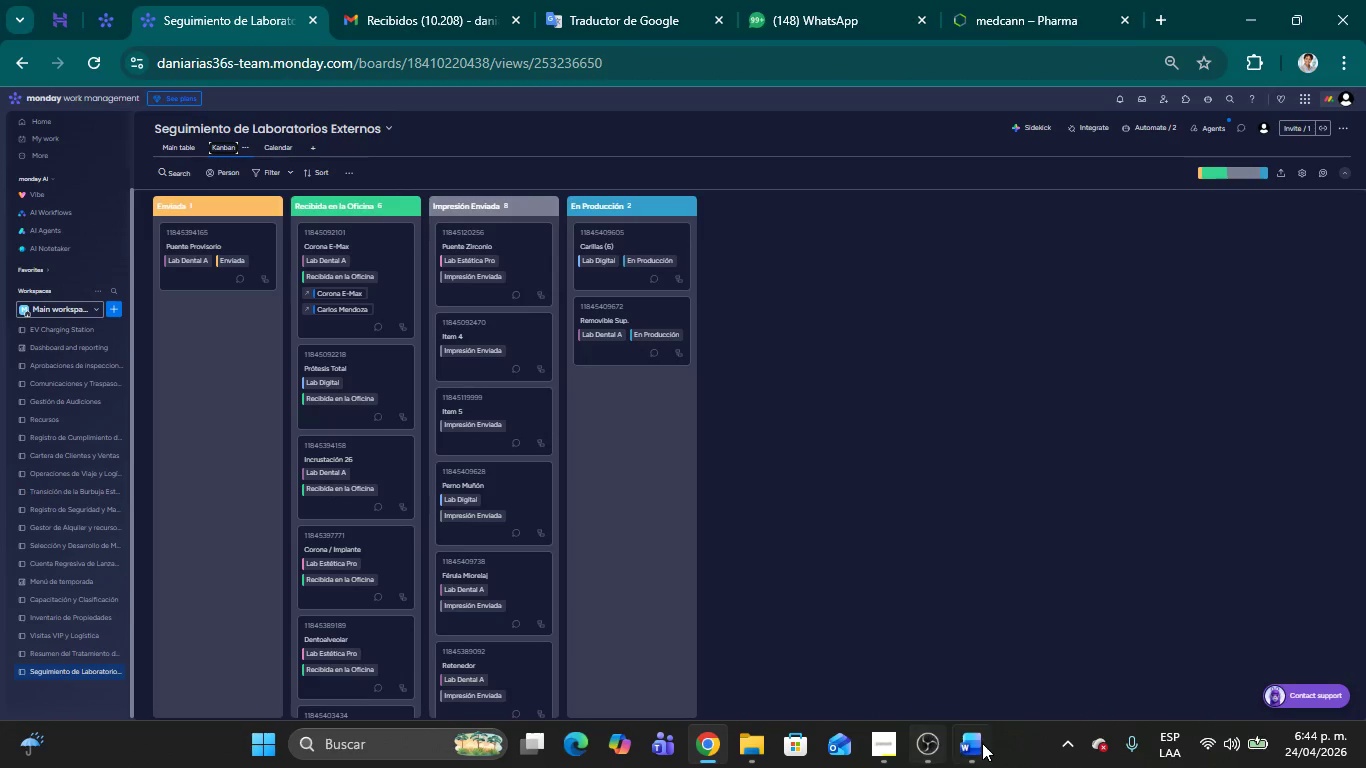 
left_click([981, 743])
 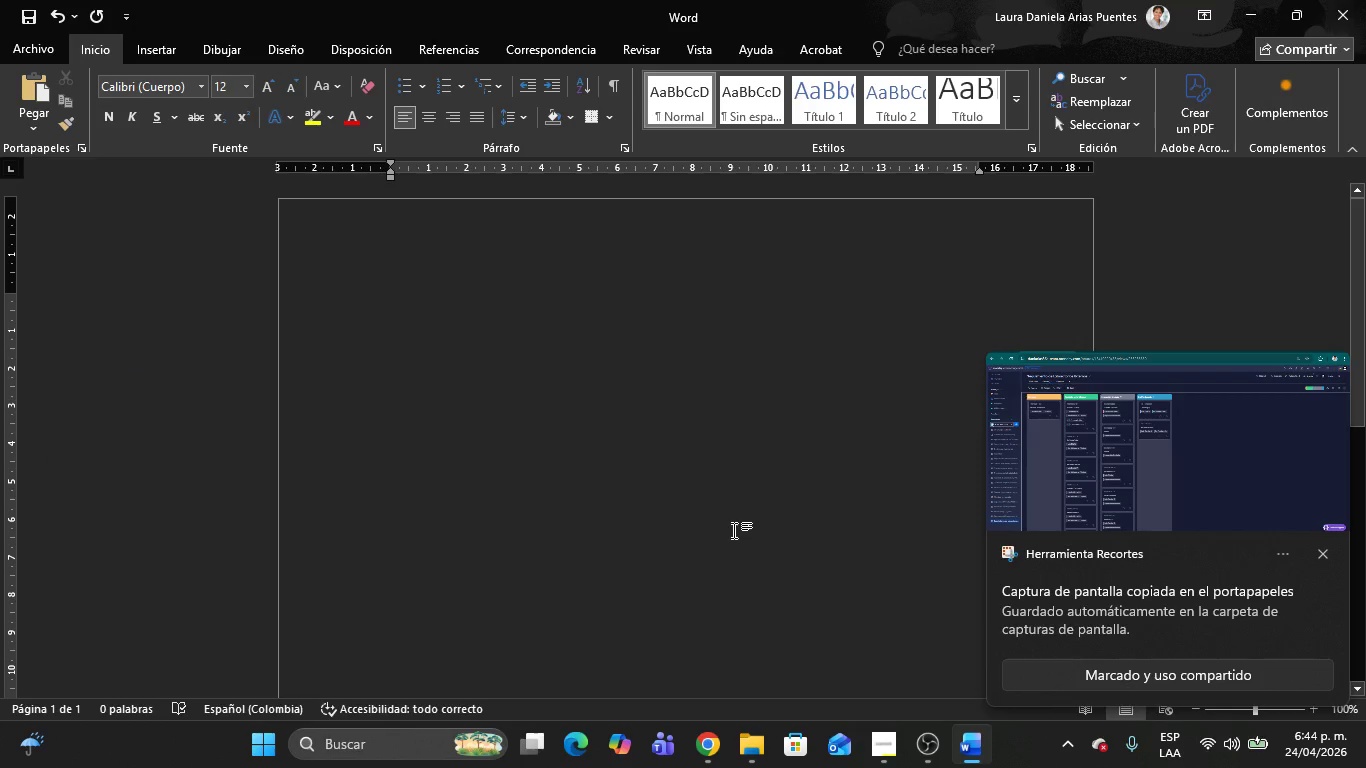 
key(Control+ControlLeft)
 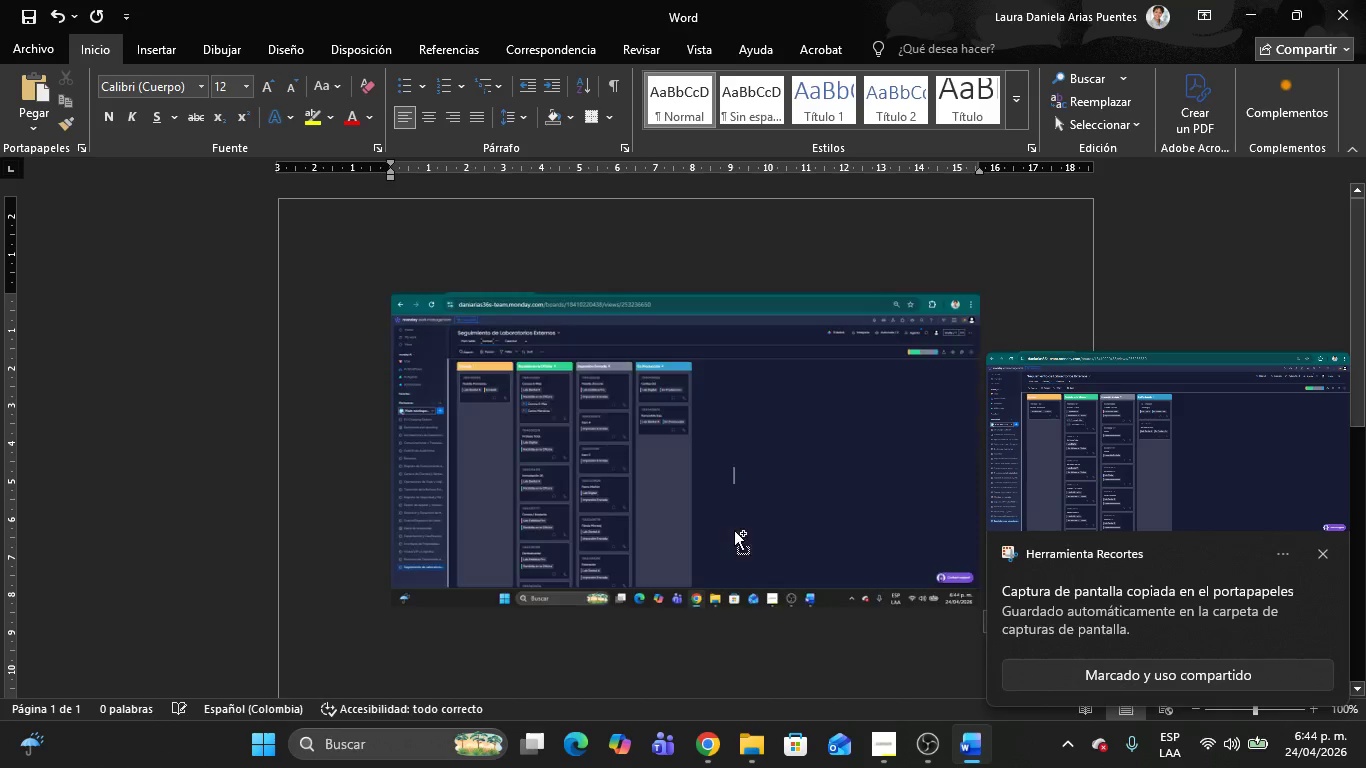 
key(Control+V)
 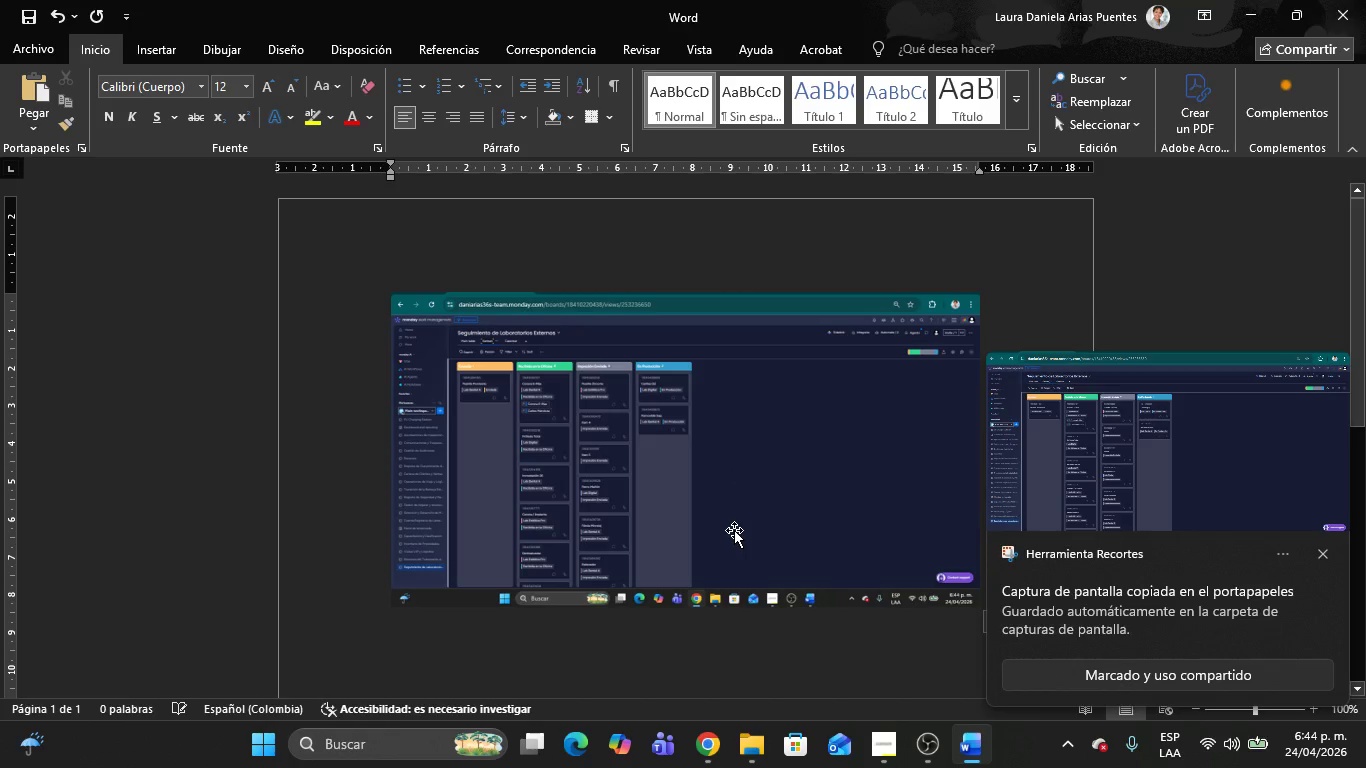 
key(Alt+Tab)
 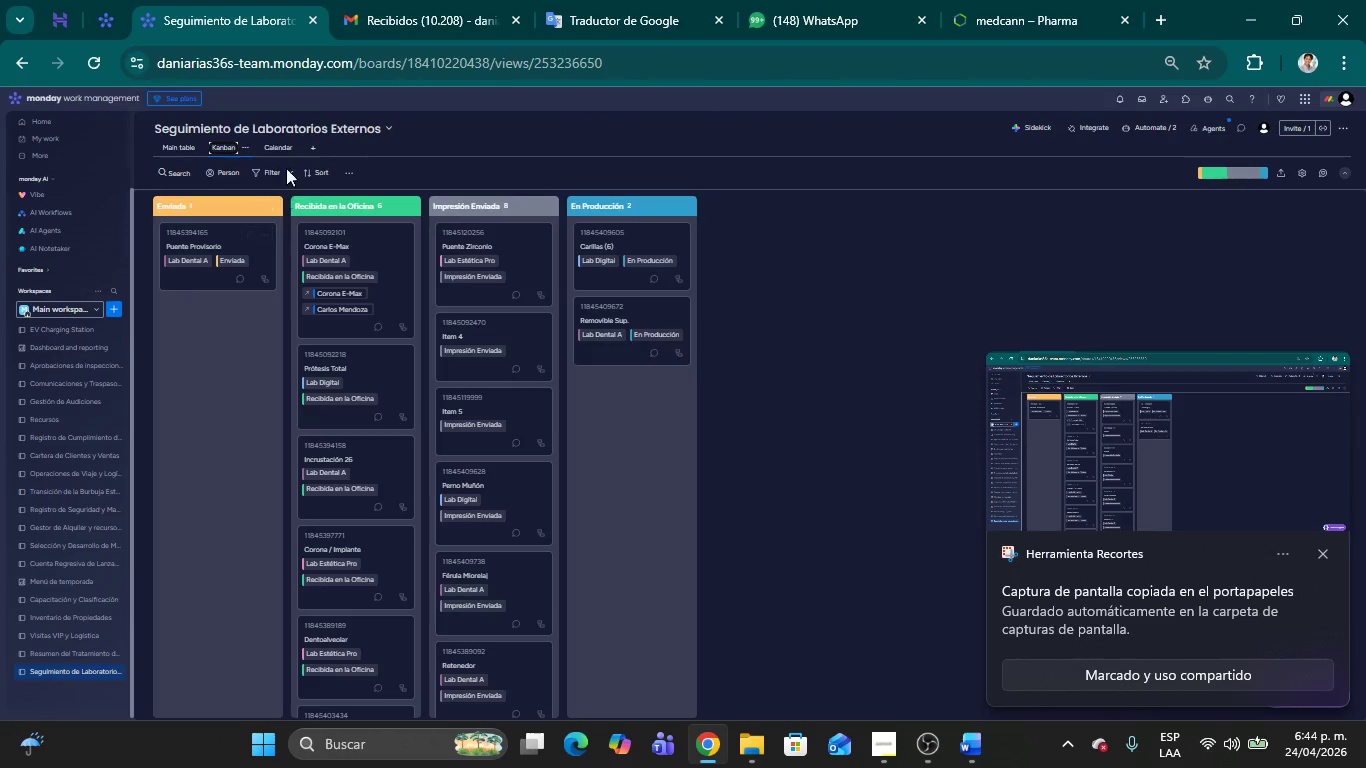 
left_click([290, 151])
 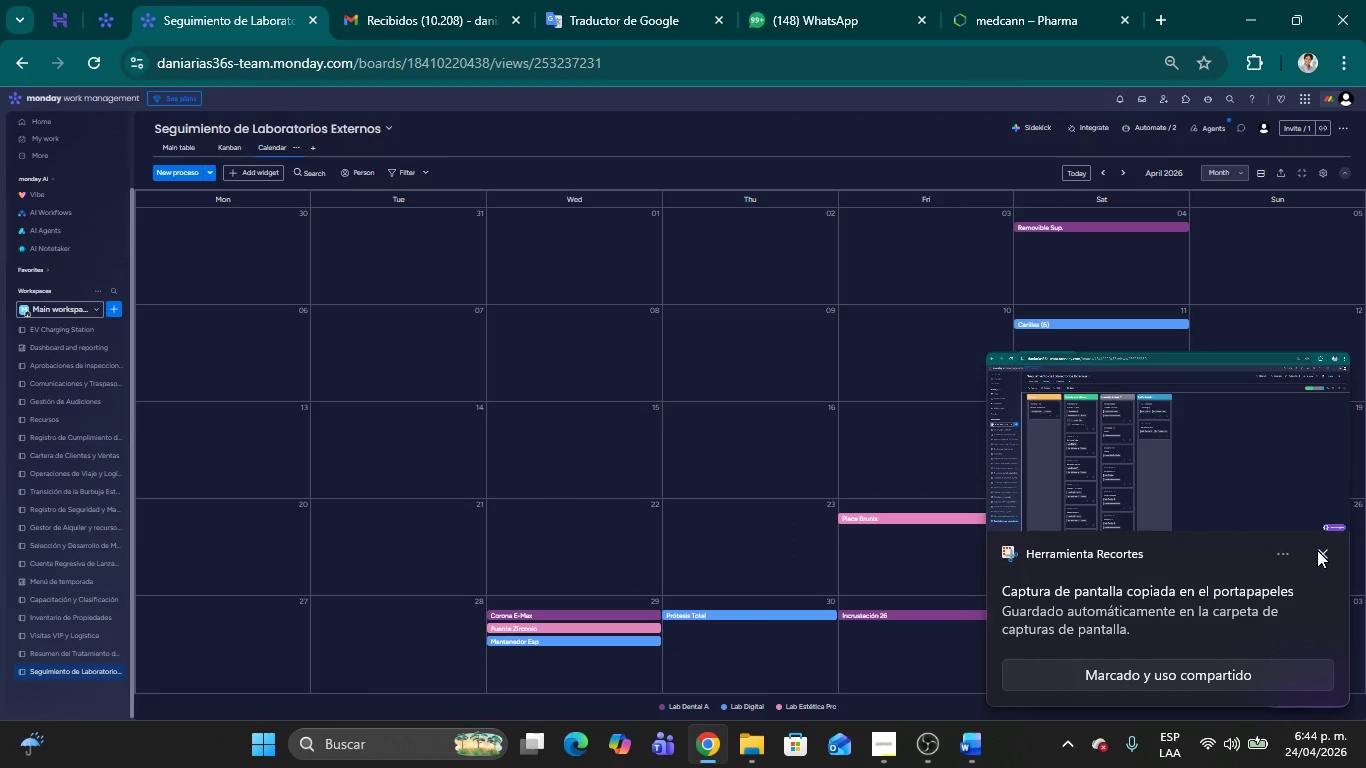 
left_click([1322, 554])
 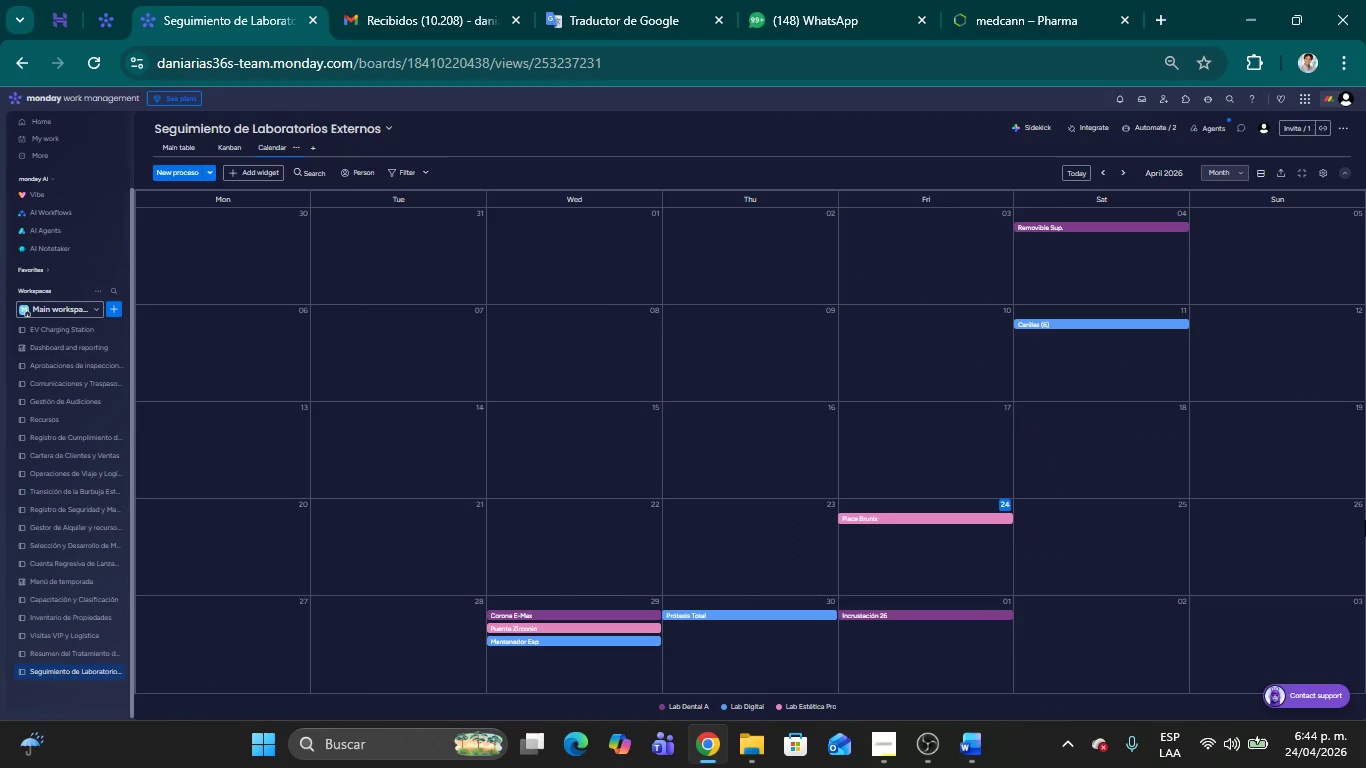 
wait(5.66)
 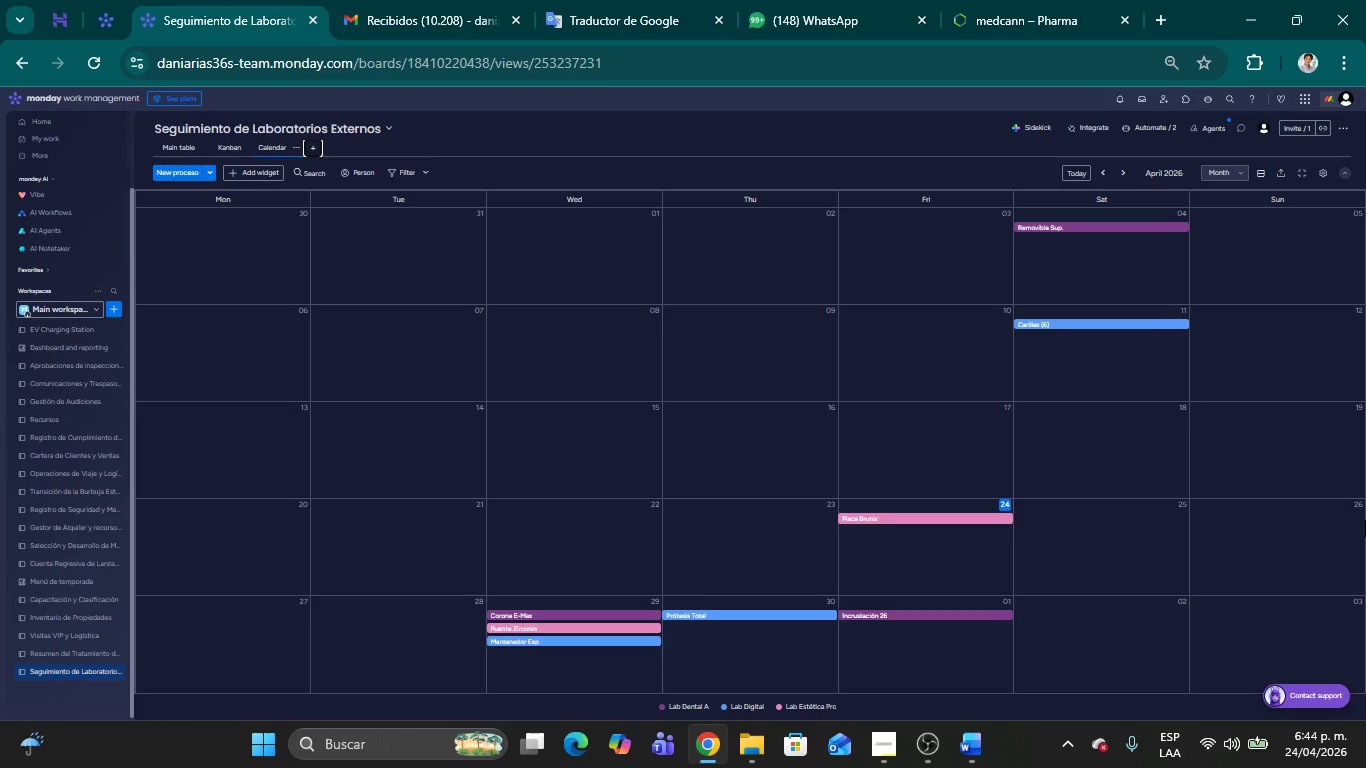 
key(Meta+Shift+S)
 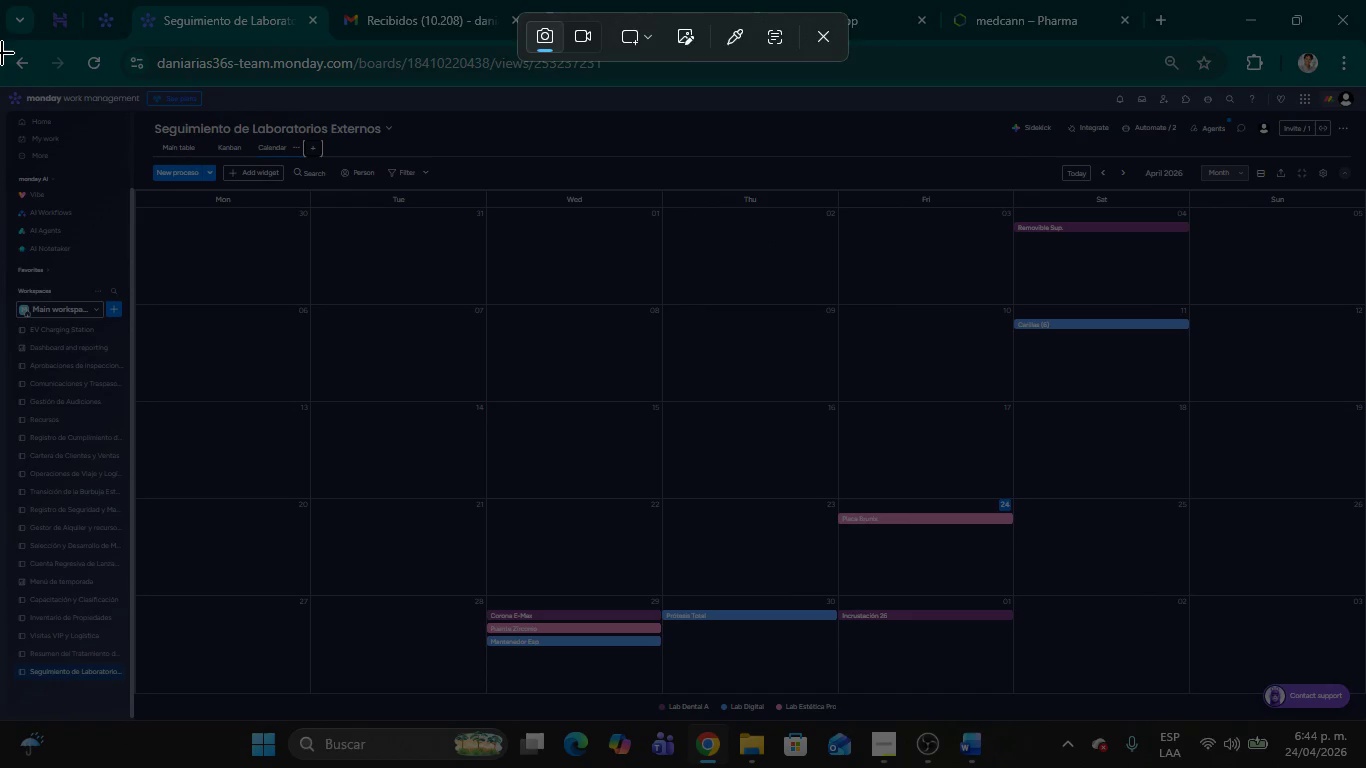 
left_click_drag(start_coordinate=[4, 41], to_coordinate=[1365, 767])
 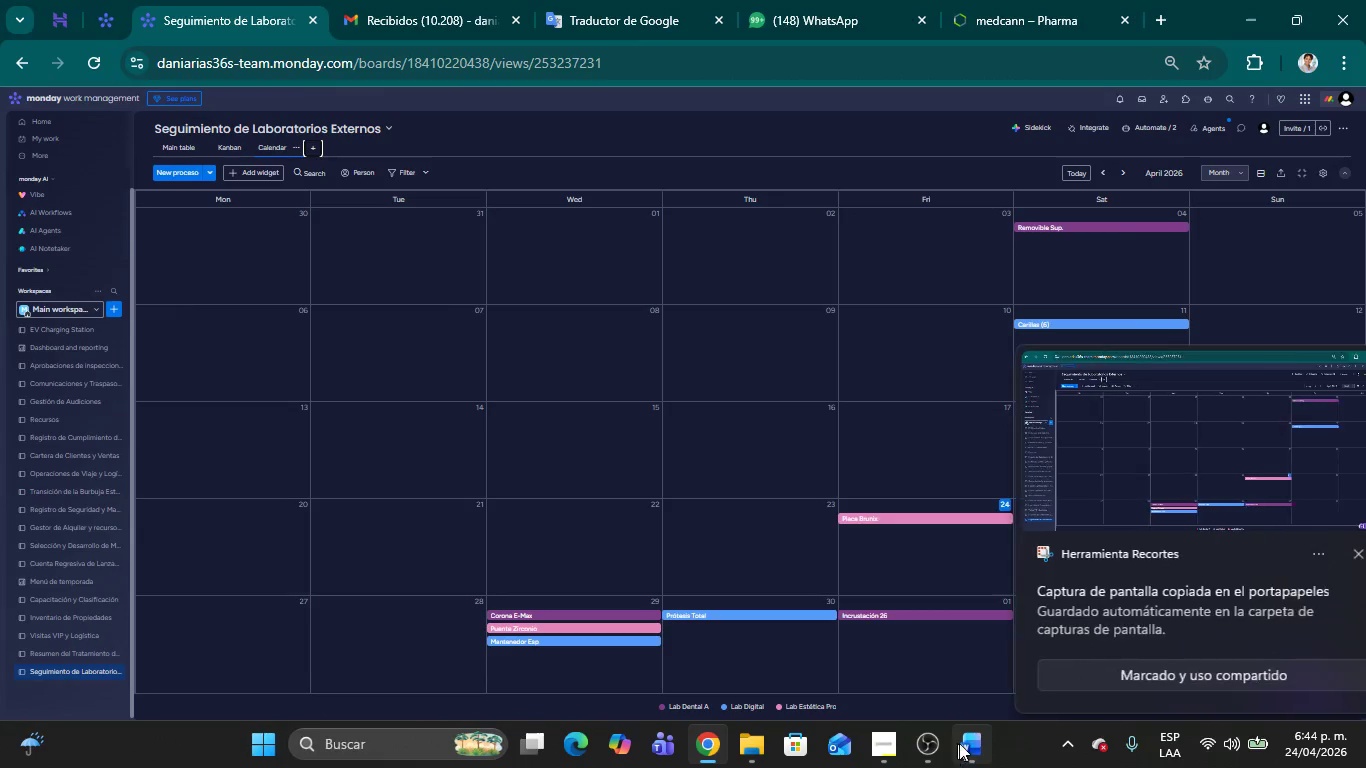 
left_click([978, 740])
 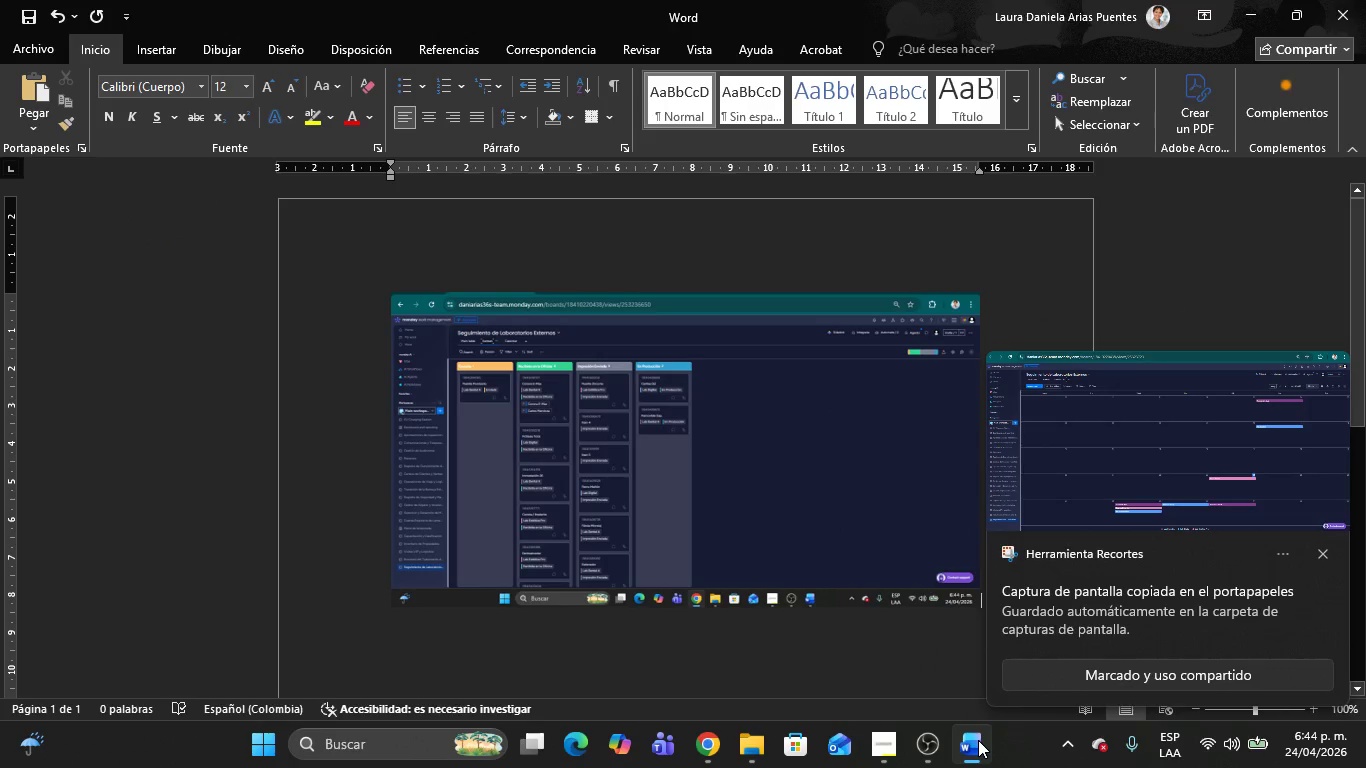 
key(Control+ControlLeft)
 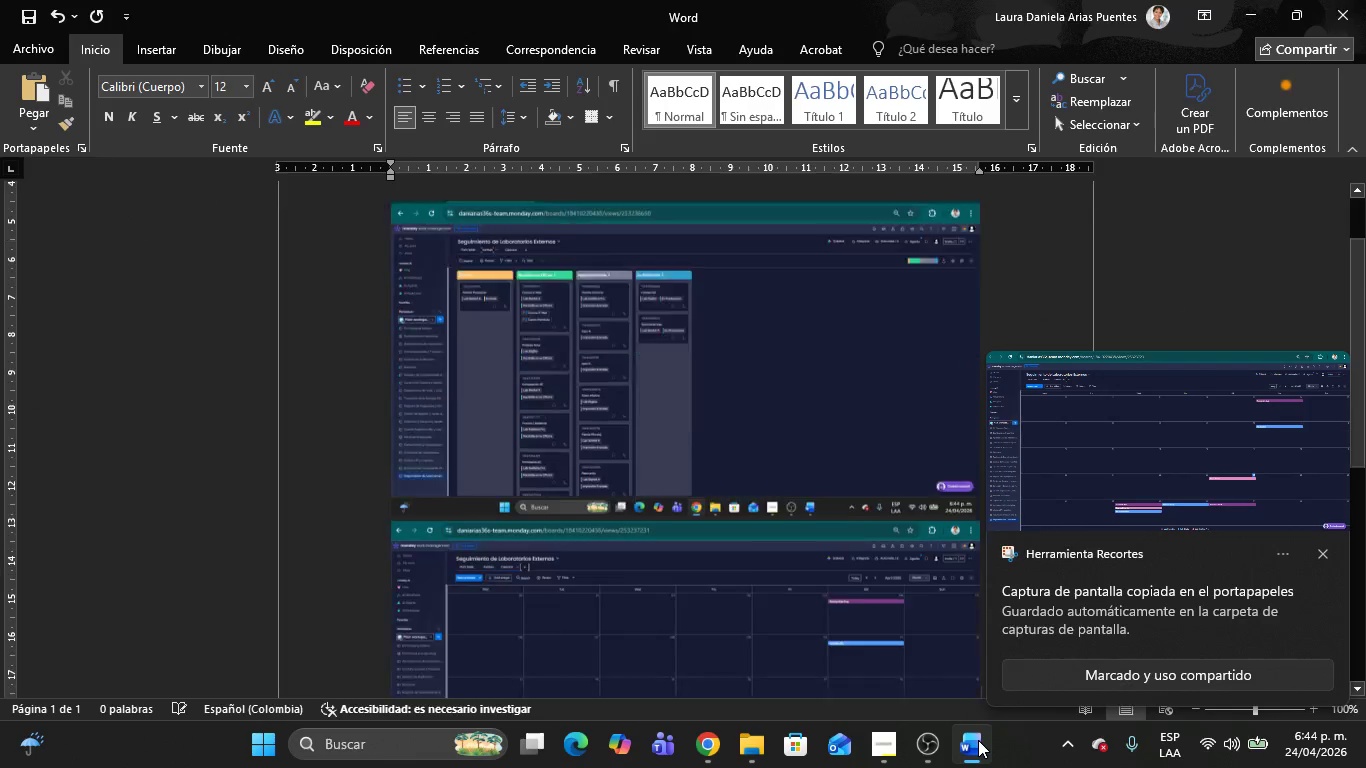 
key(Control+V)
 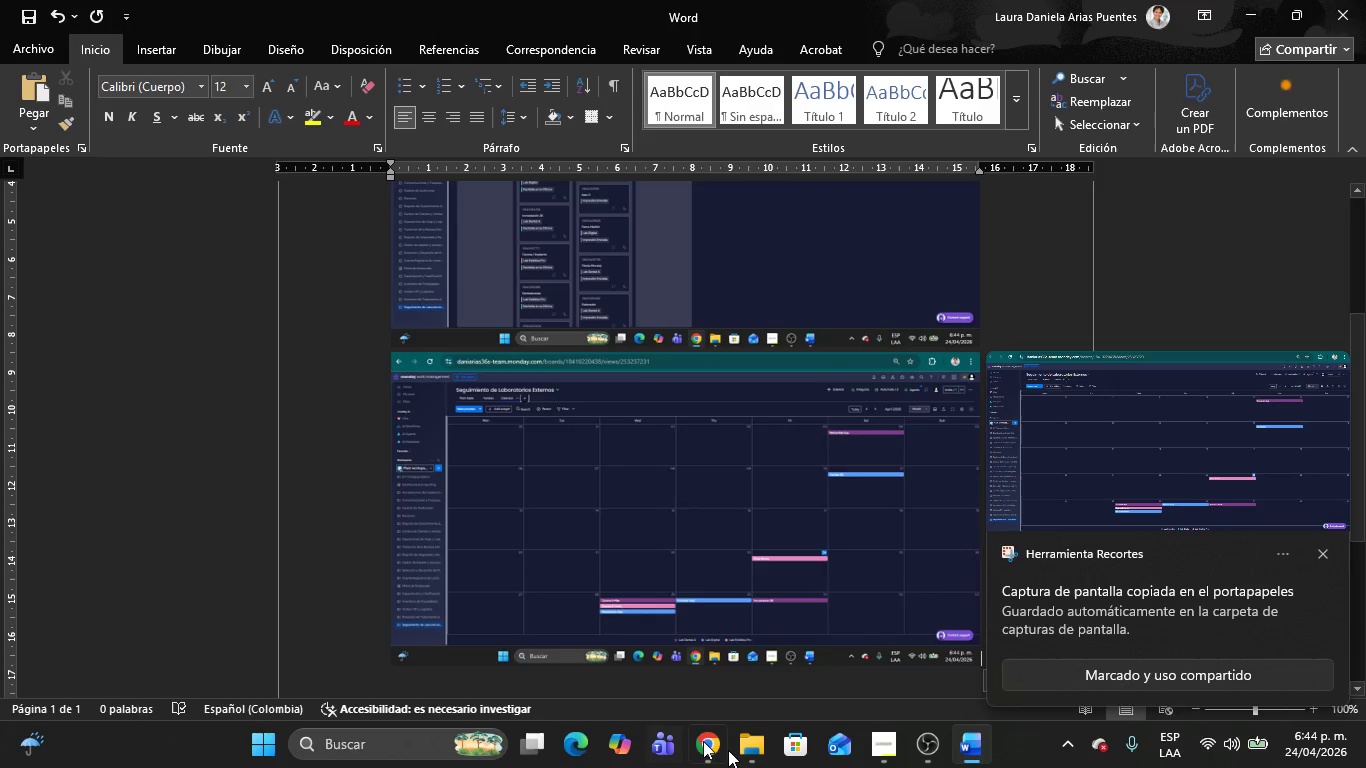 
left_click([718, 756])
 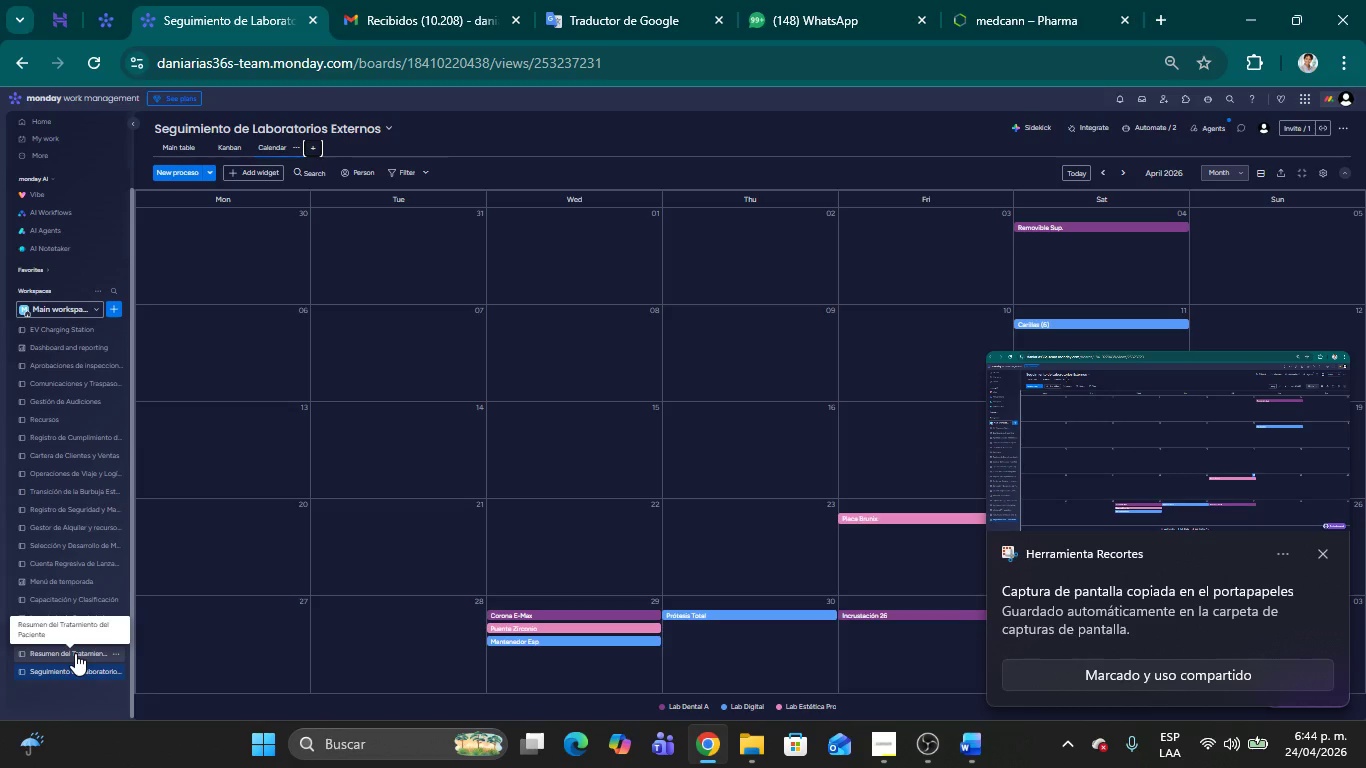 
left_click([75, 653])